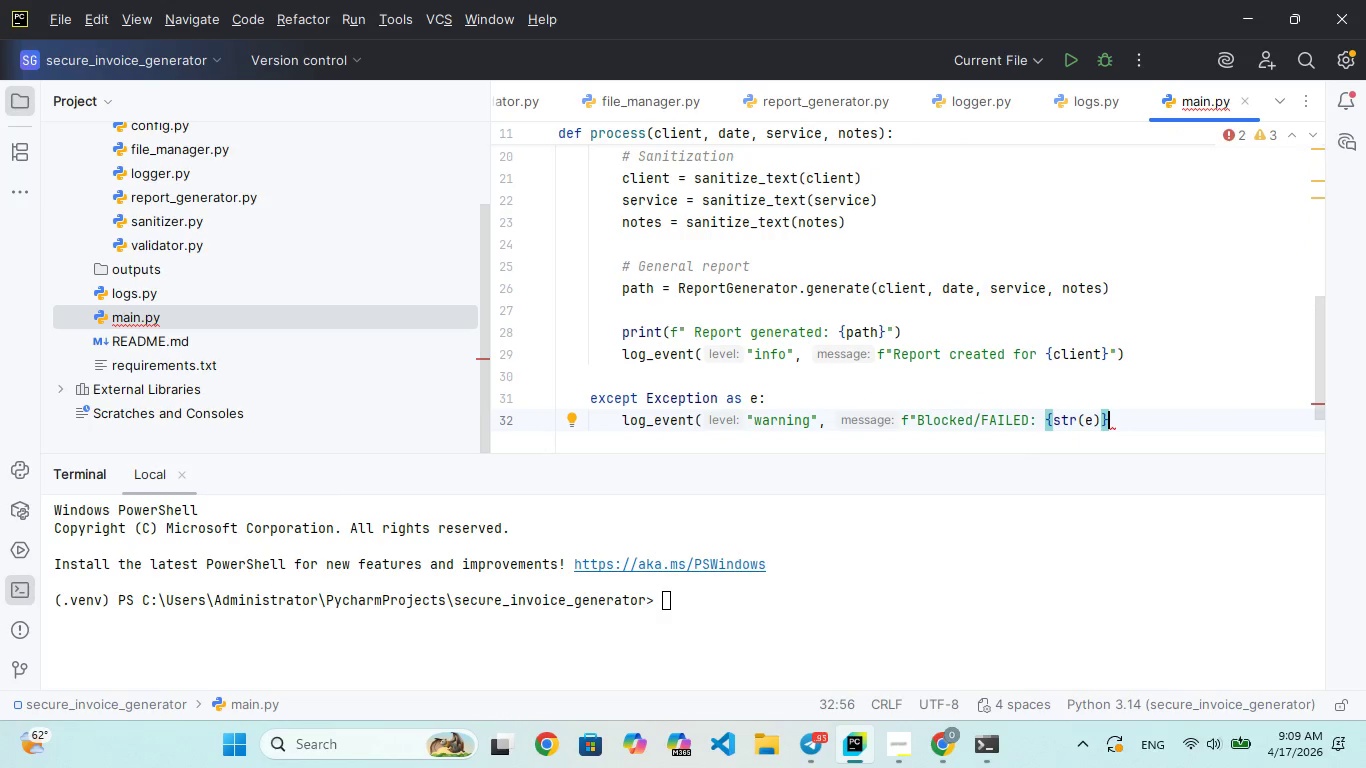 
type( | Inout)
key(Backspace)
key(Backspace)
key(Backspace)
type(put: {client)
 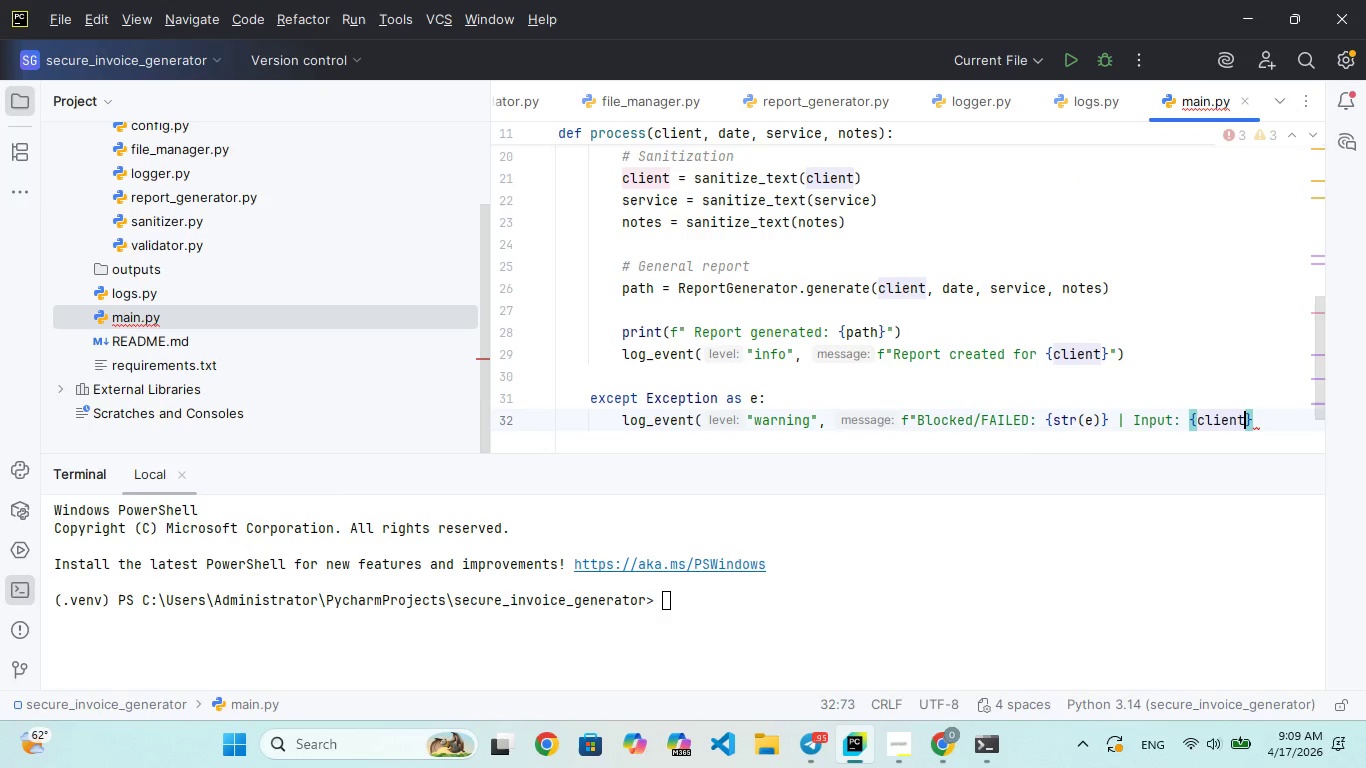 
key(ArrowRight)
 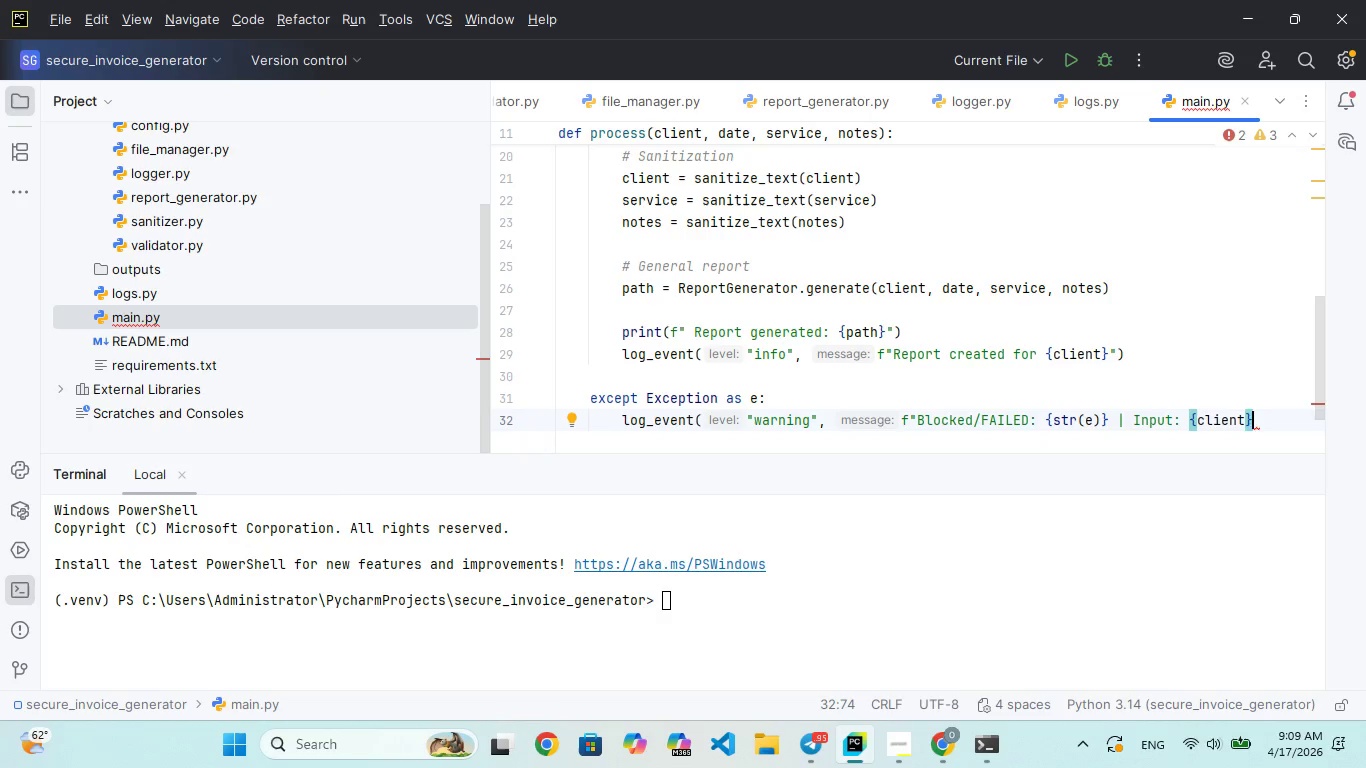 
key(Shift+Quote)
 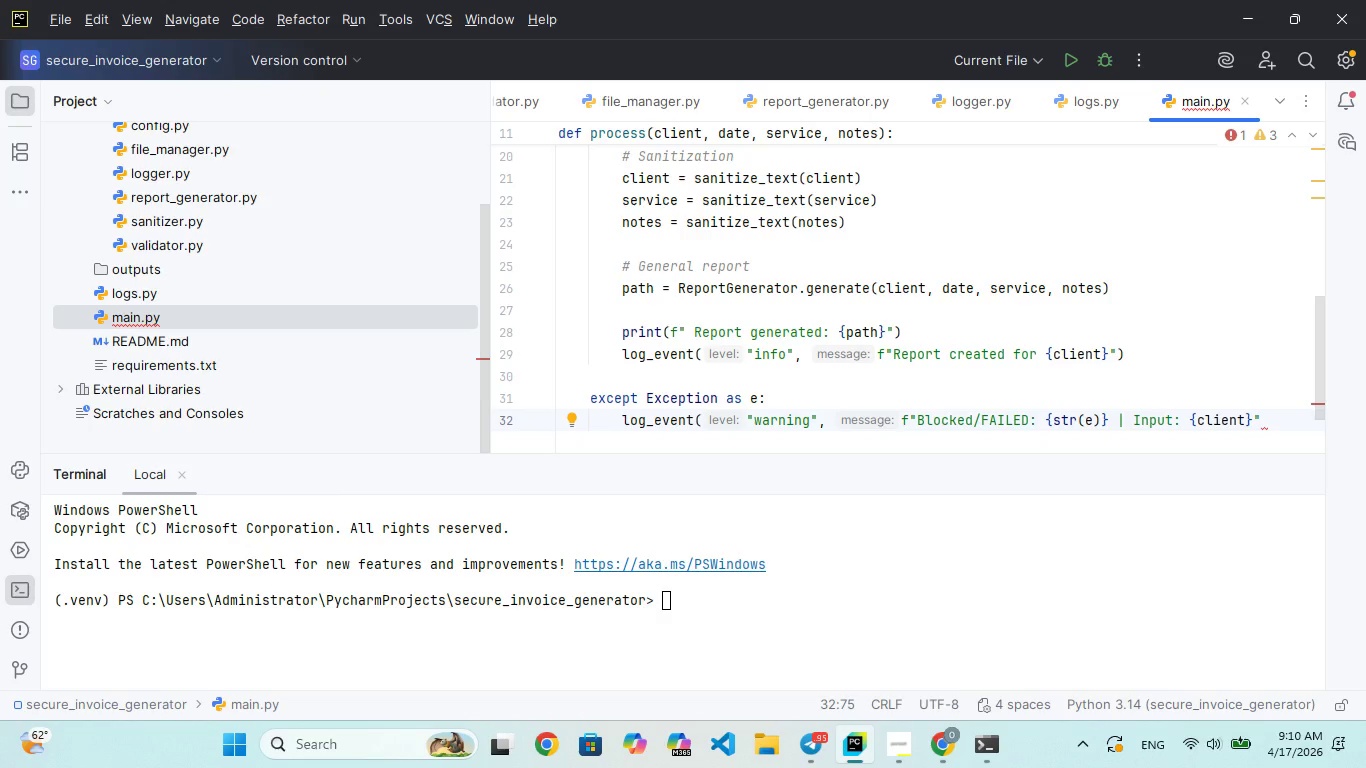 
wait(7.25)
 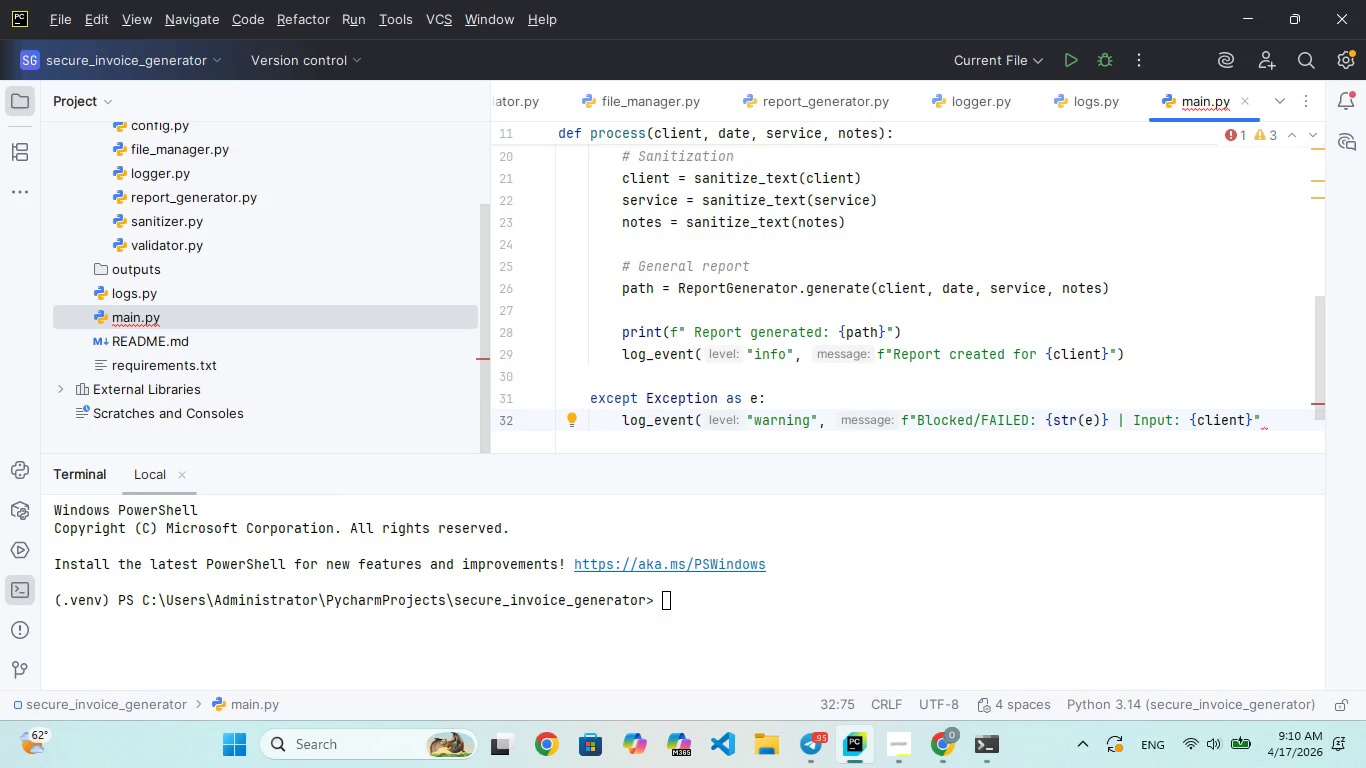 
key(Shift+0)
 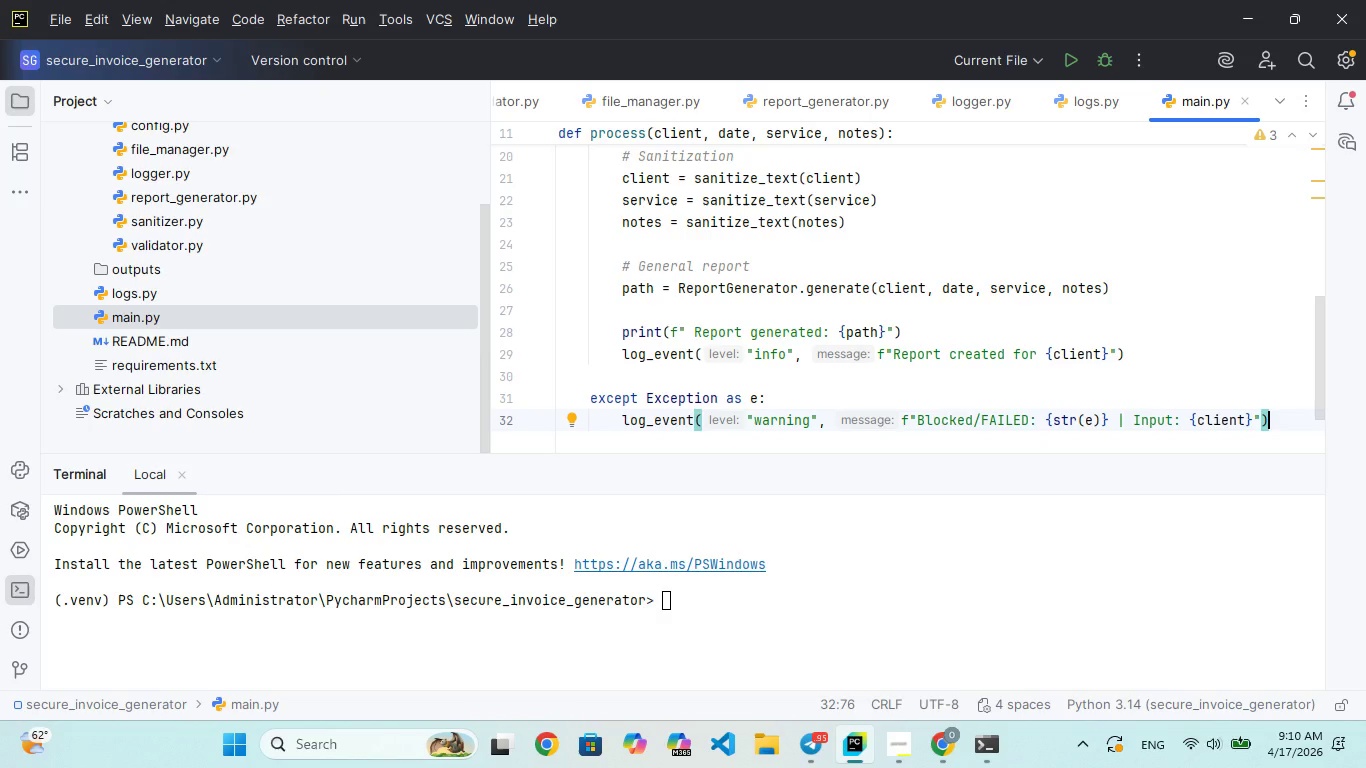 
key(Enter)
 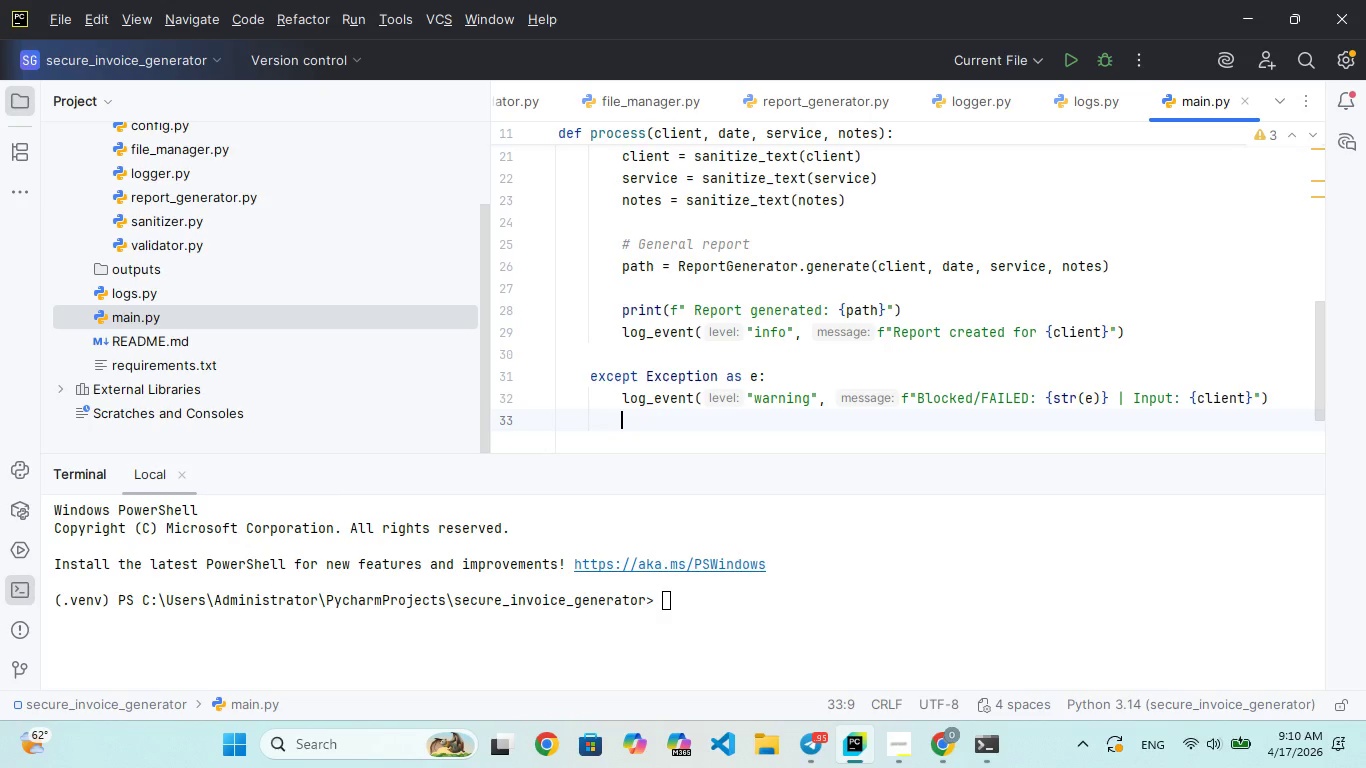 
type(print)
 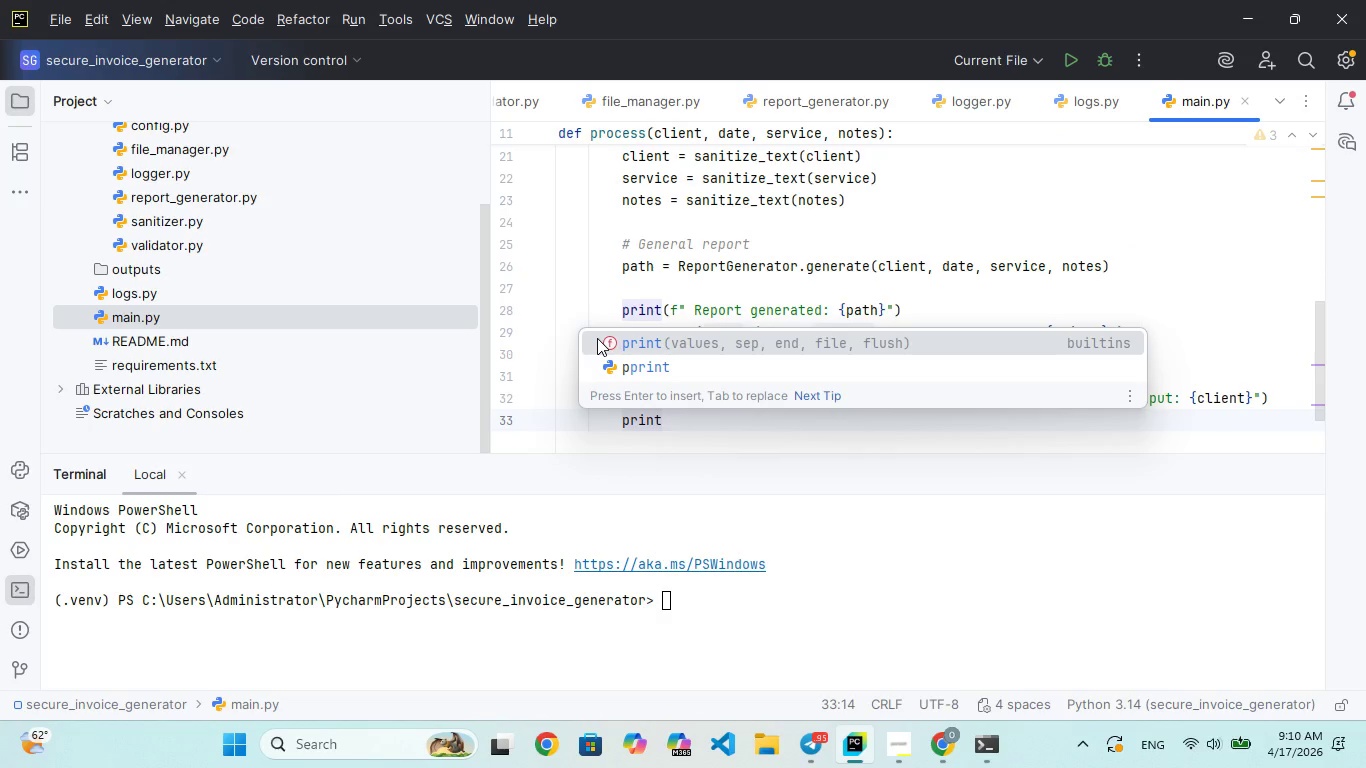 
key(Enter)
 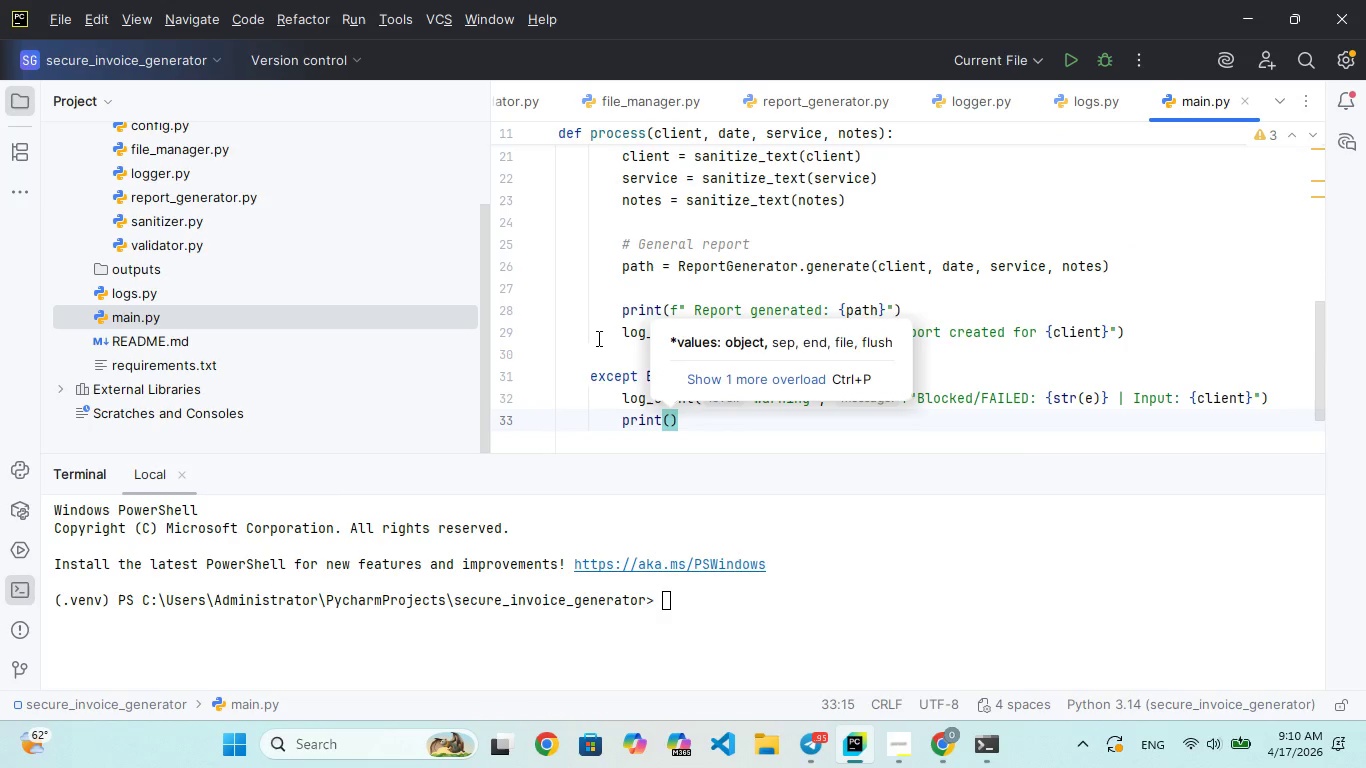 
type(f"Error: {e)
 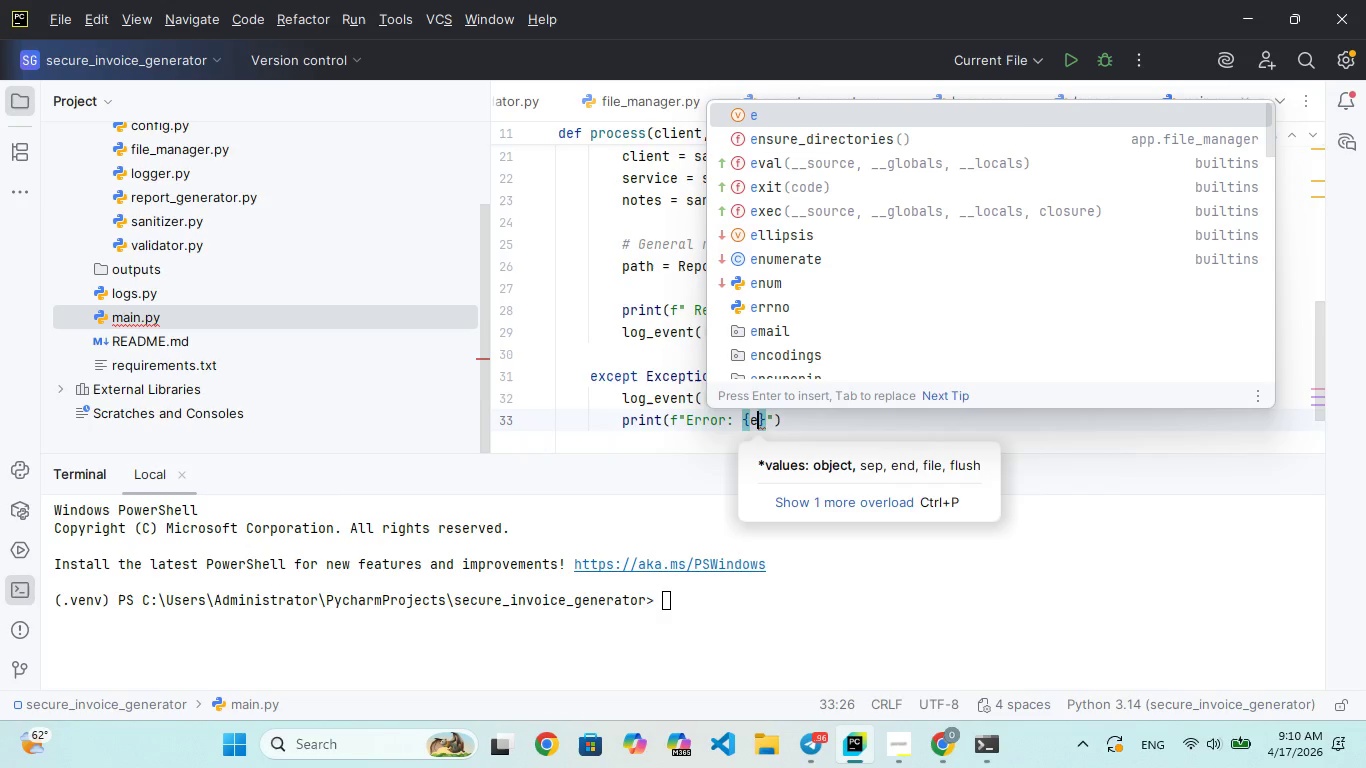 
key(ArrowRight)
 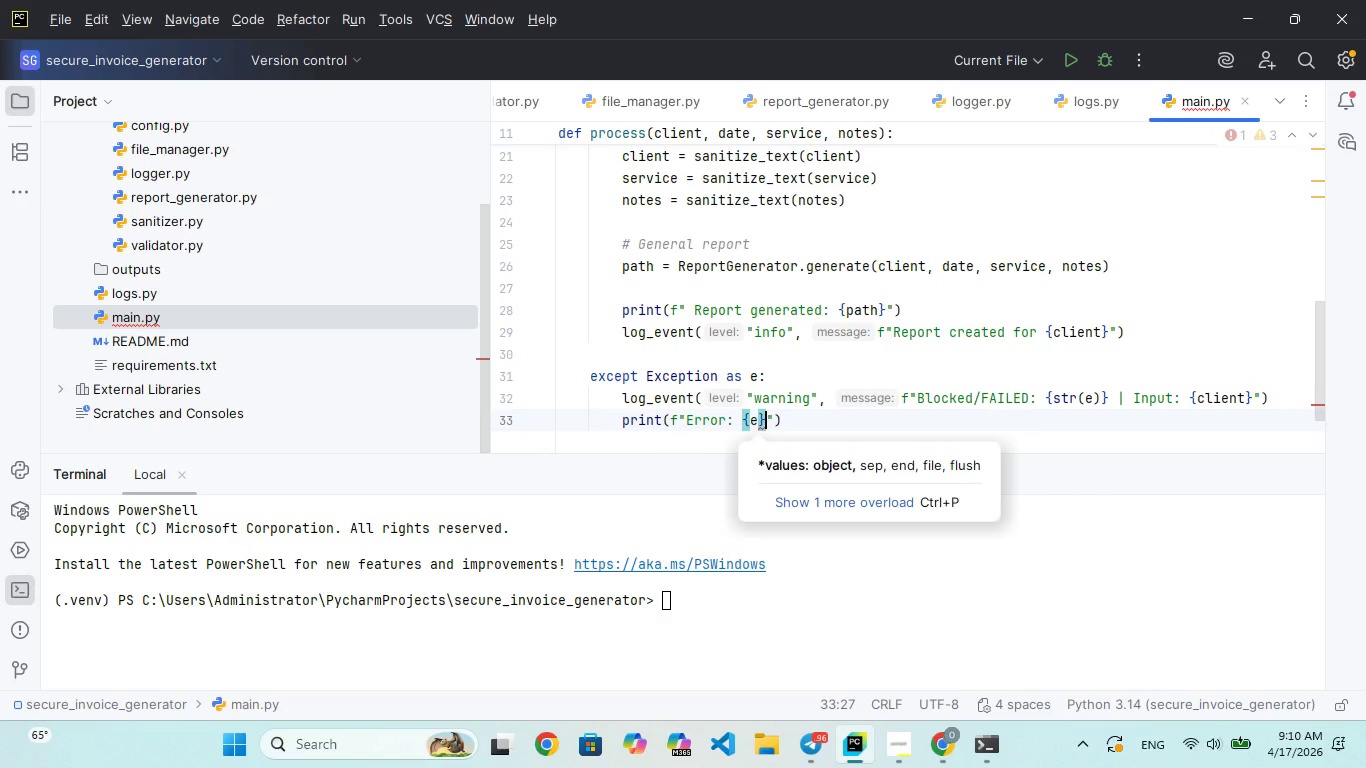 
key(ArrowRight)
 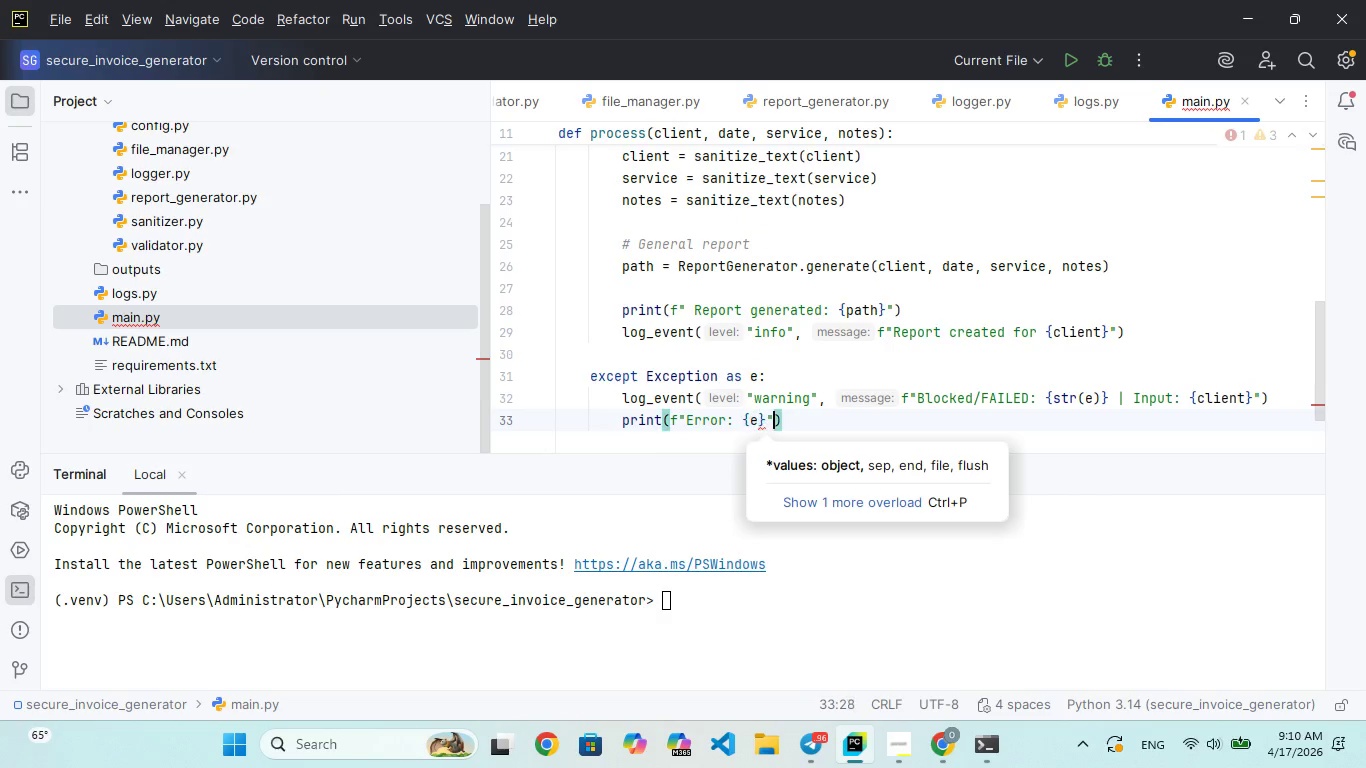 
key(ArrowRight)
 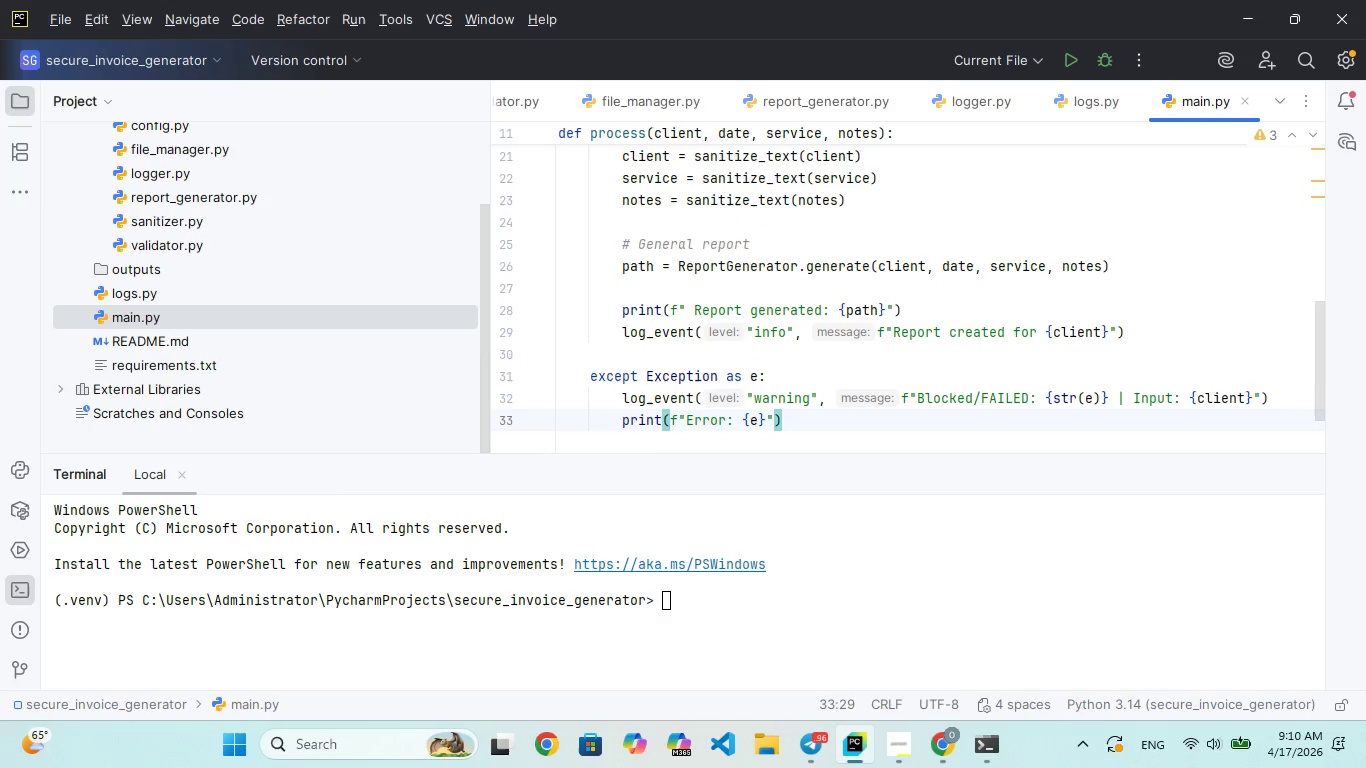 
key(Enter)
 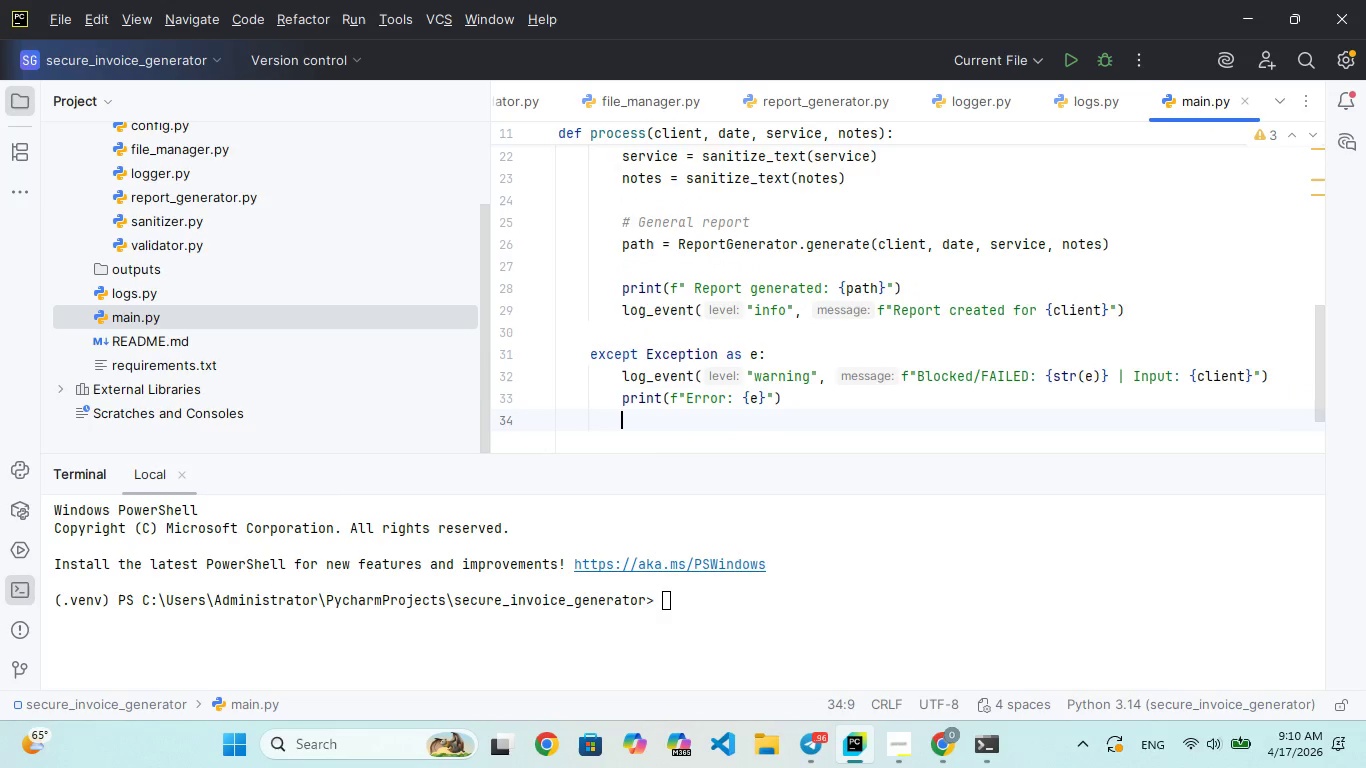 
key(Enter)
 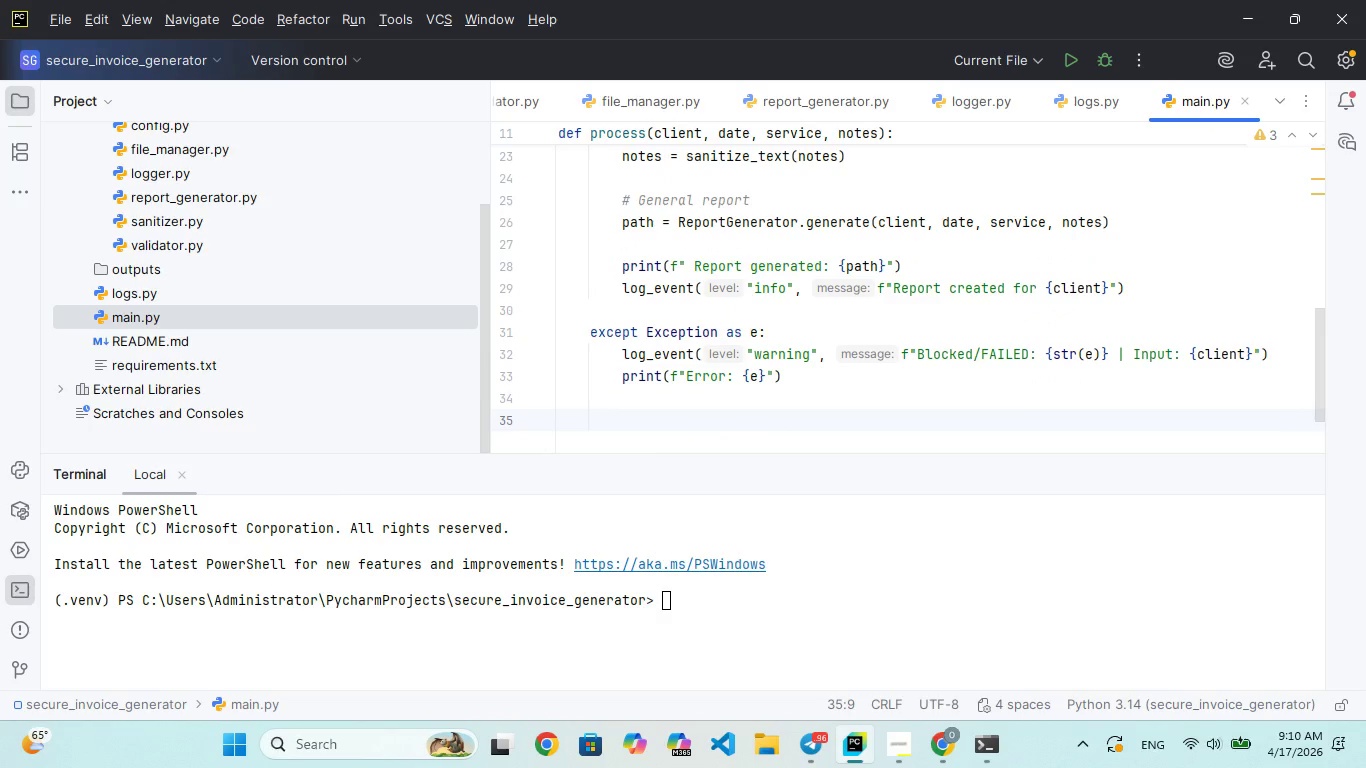 
key(Backspace)
key(Backspace)
type(def main()
 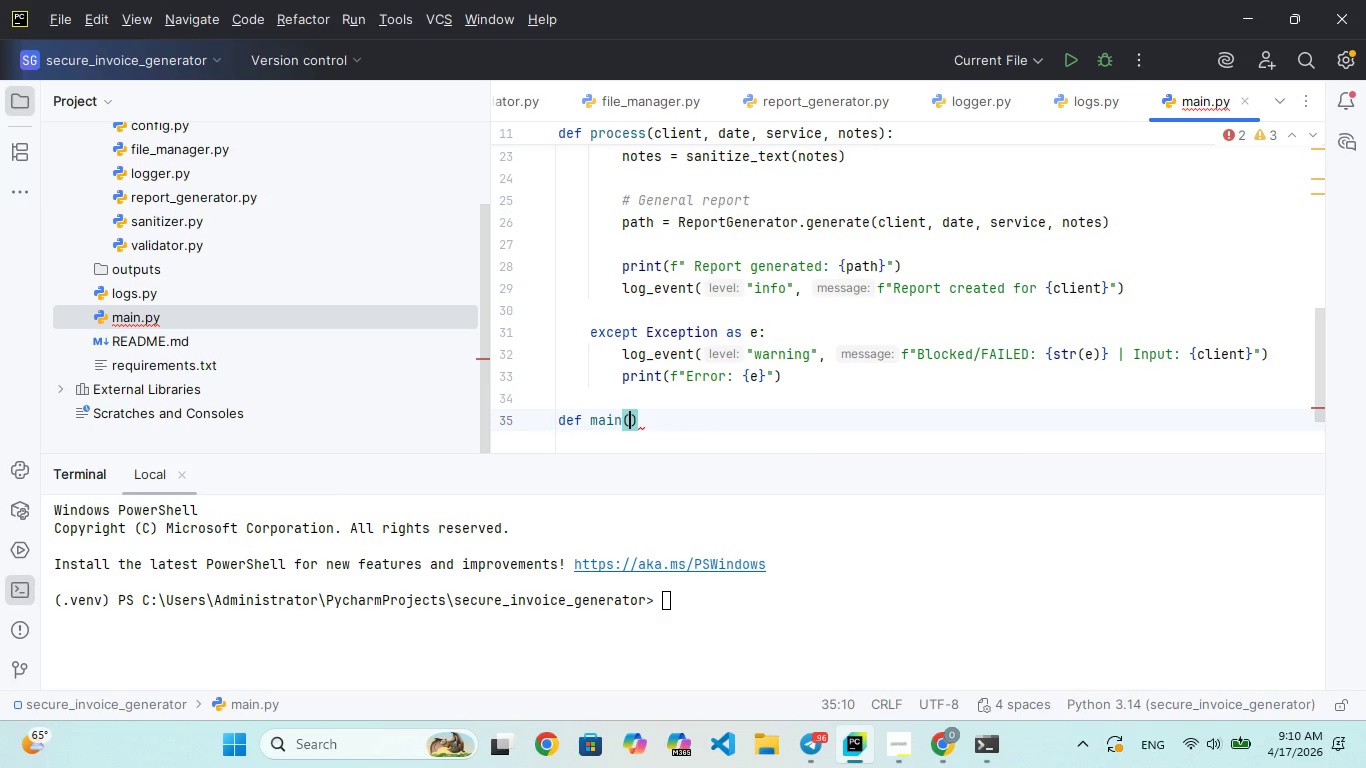 
key(ArrowRight)
 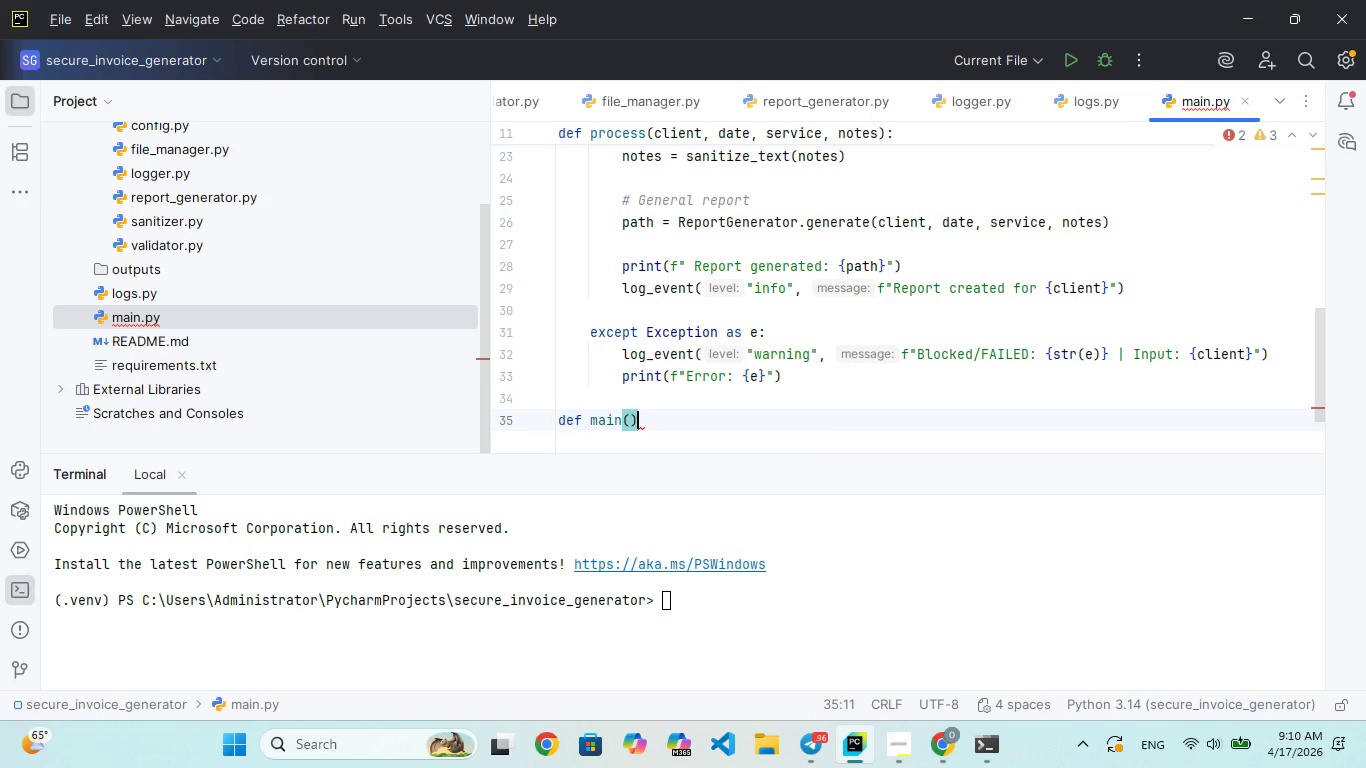 
key(Shift+ShiftRight)
 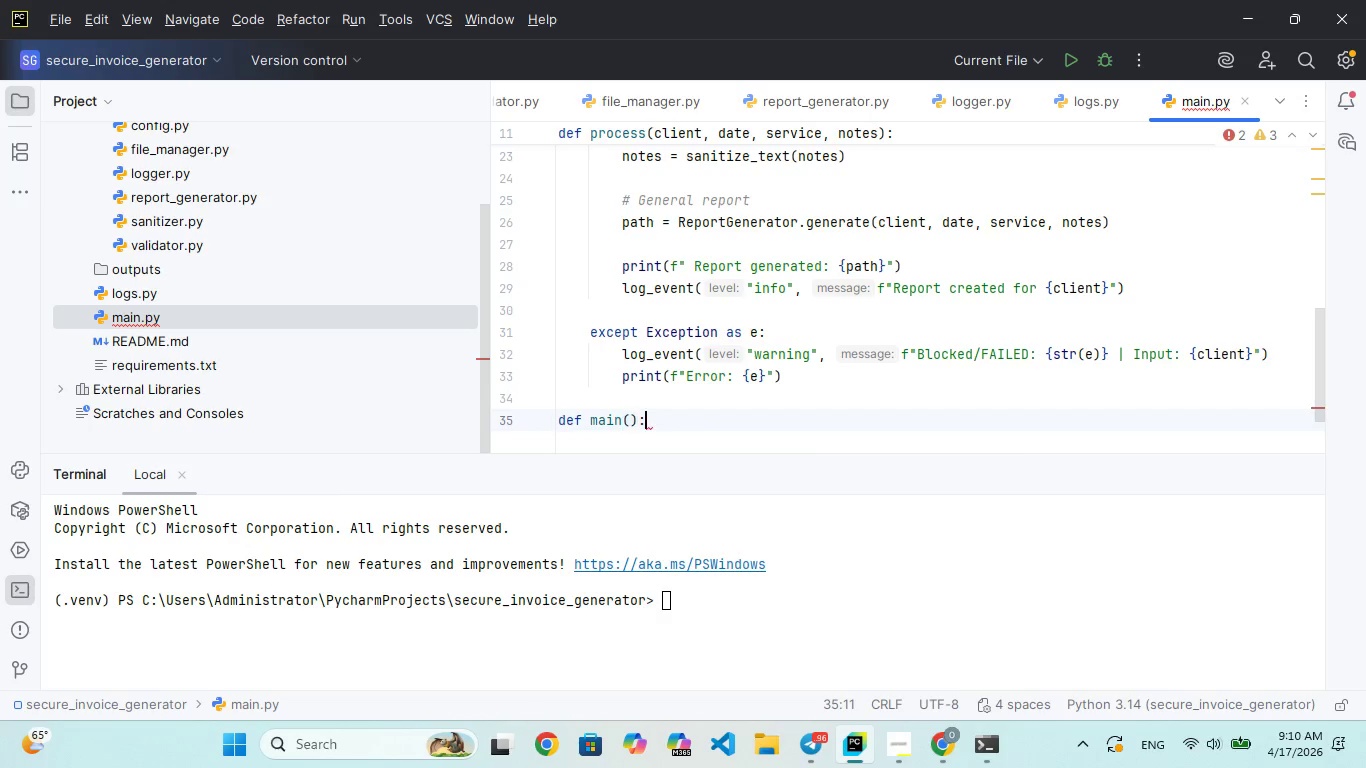 
key(Shift+Semicolon)
 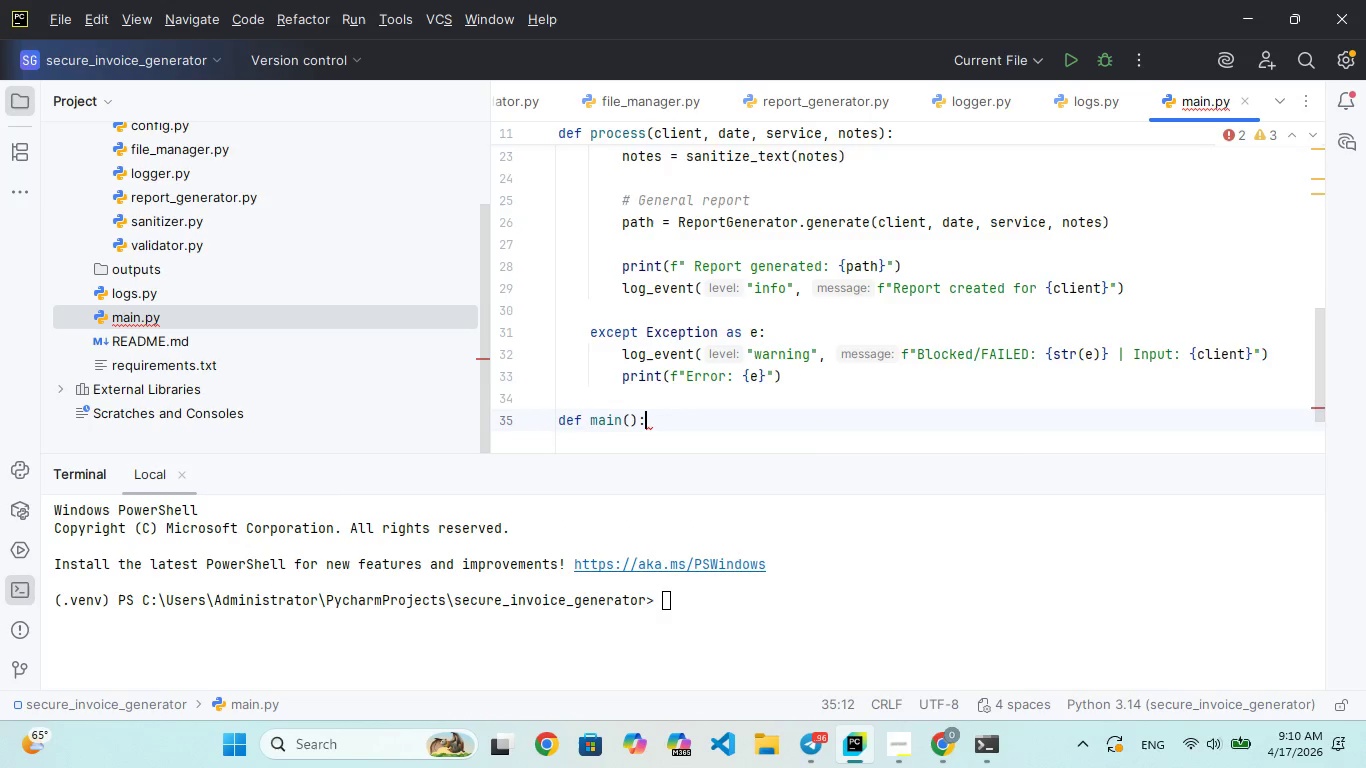 
key(Enter)
 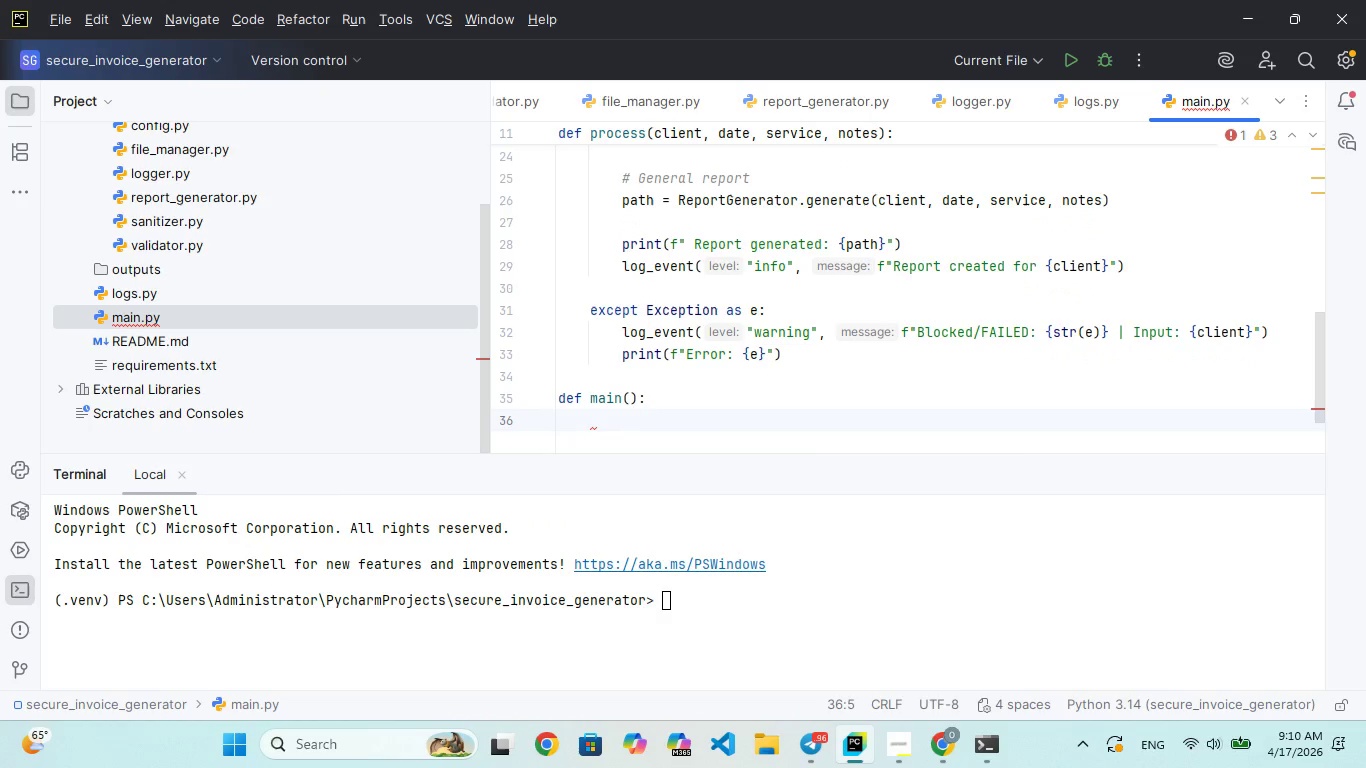 
type(pae)
key(Backspace)
type(rser)
 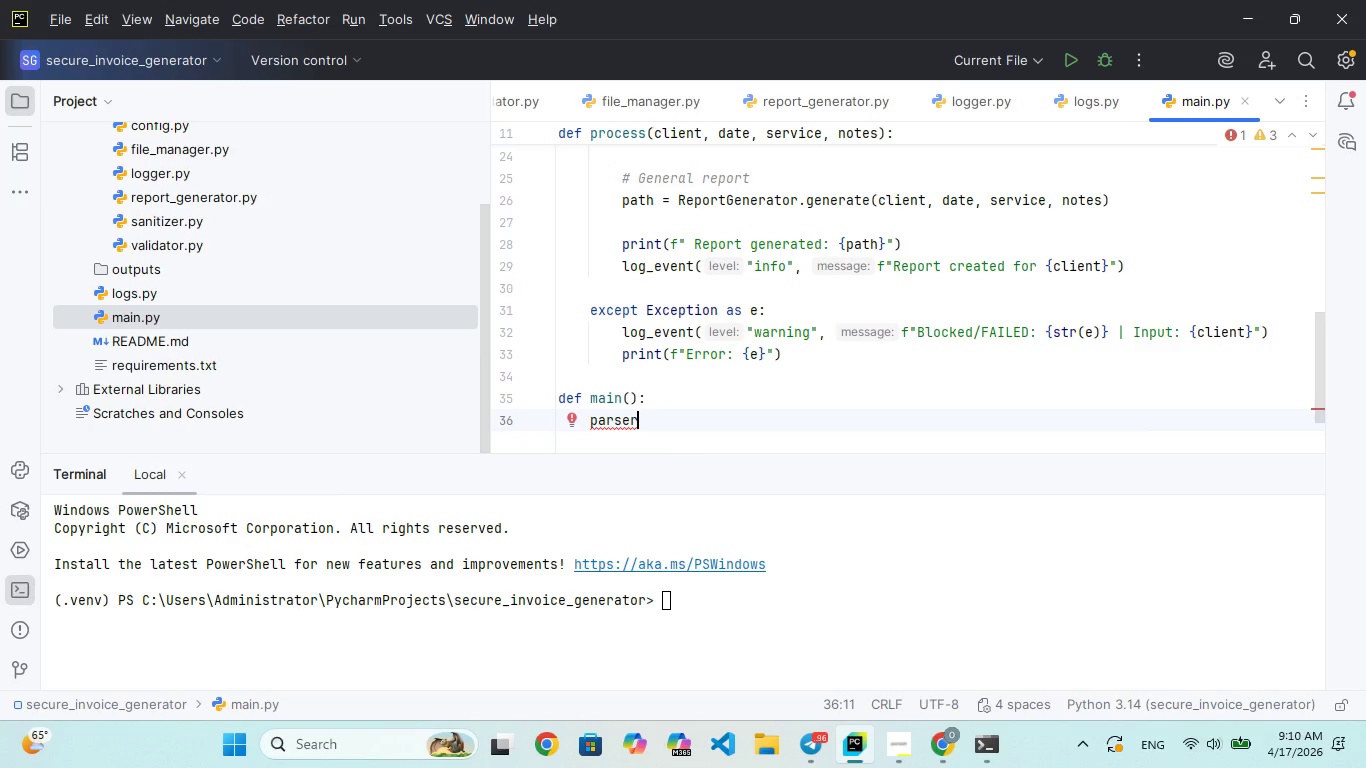 
key(Space)
 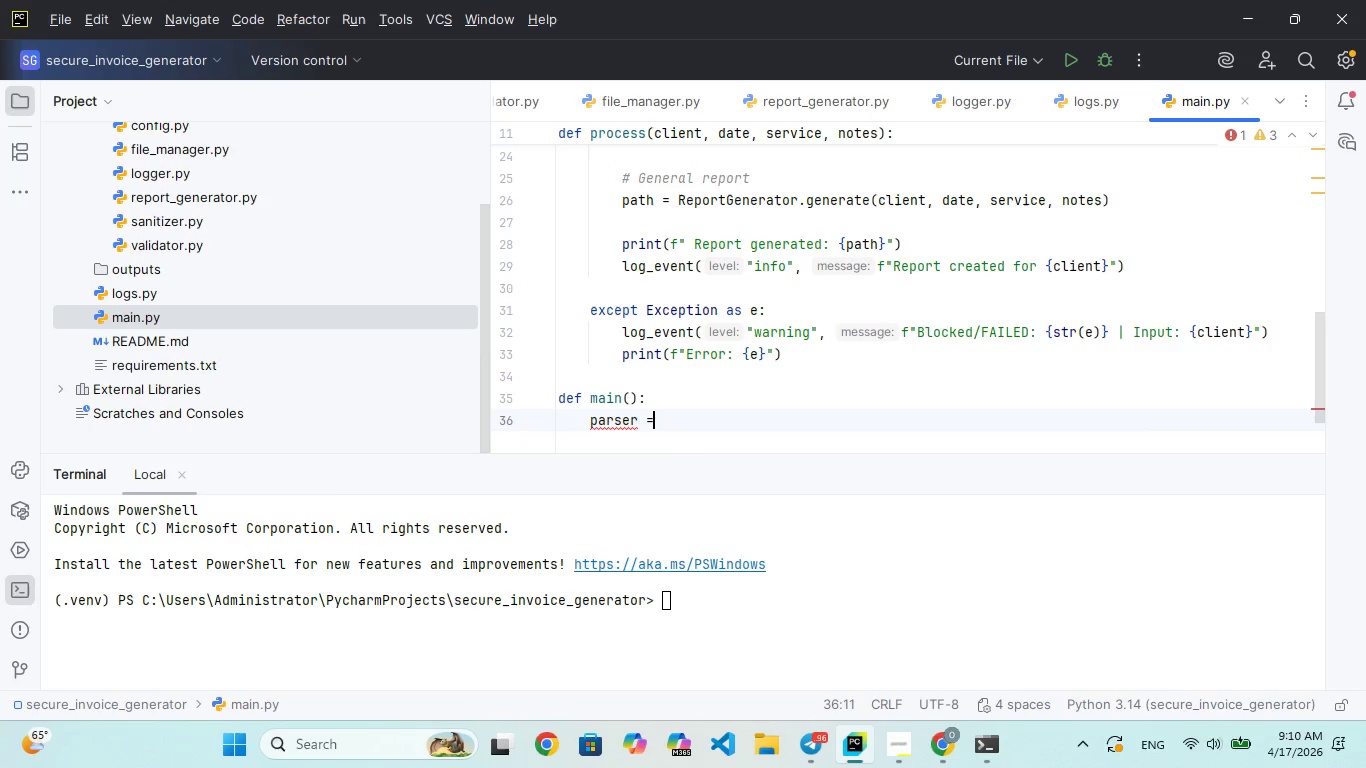 
key(Equal)
 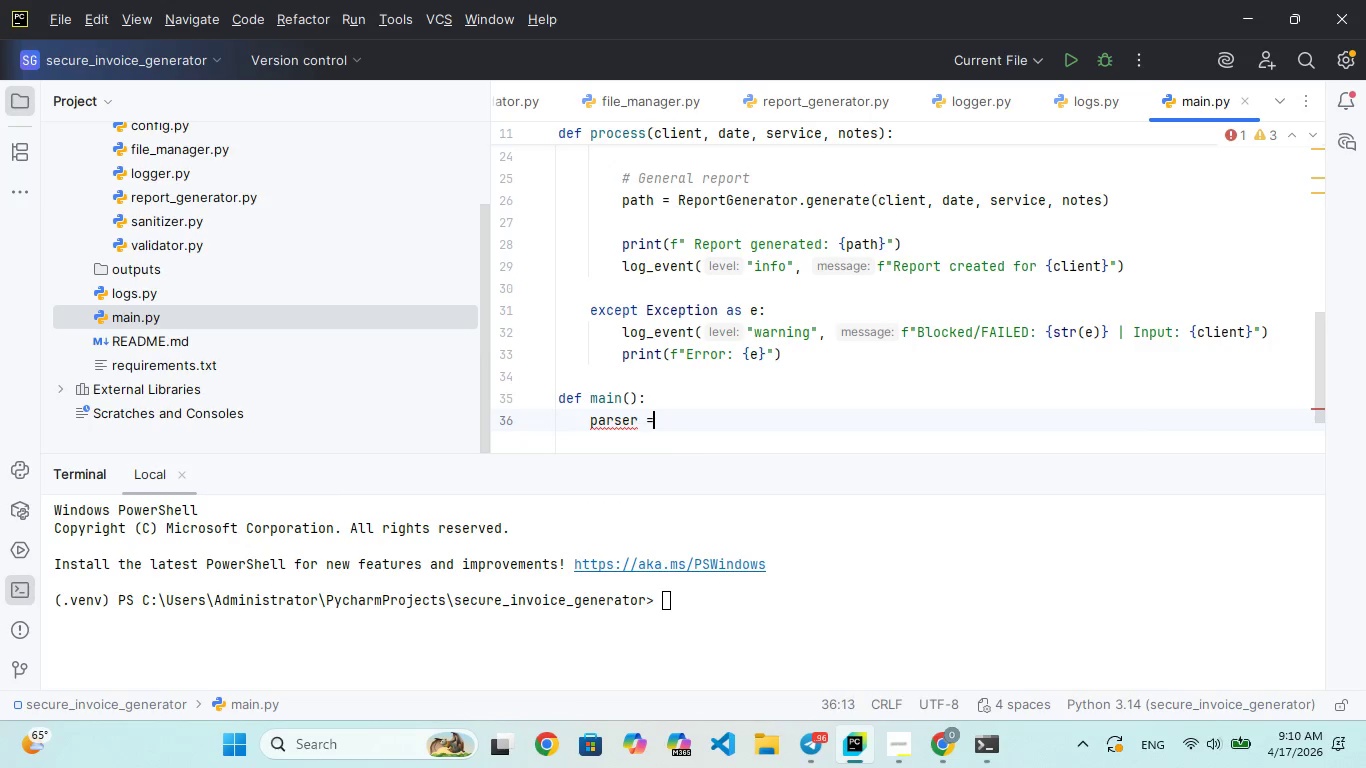 
key(Space)
 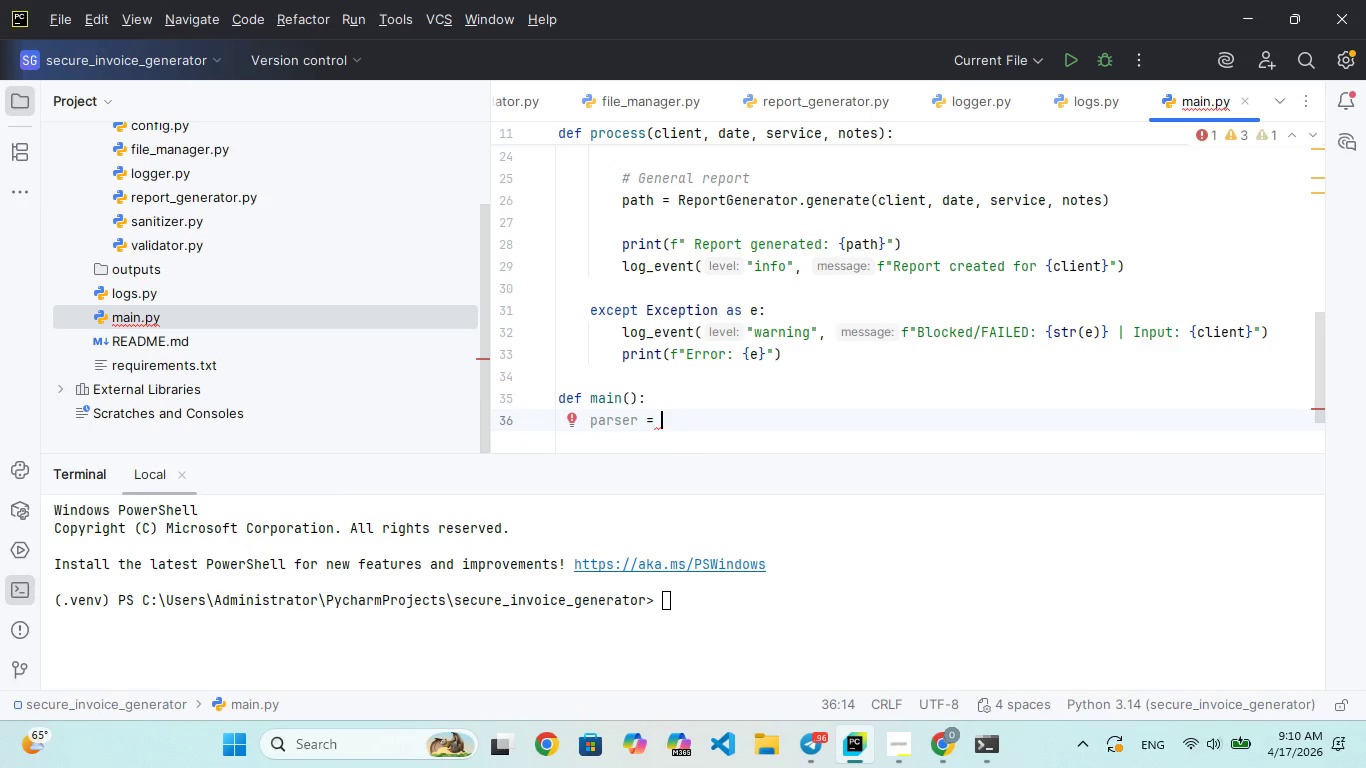 
type(argparse)
 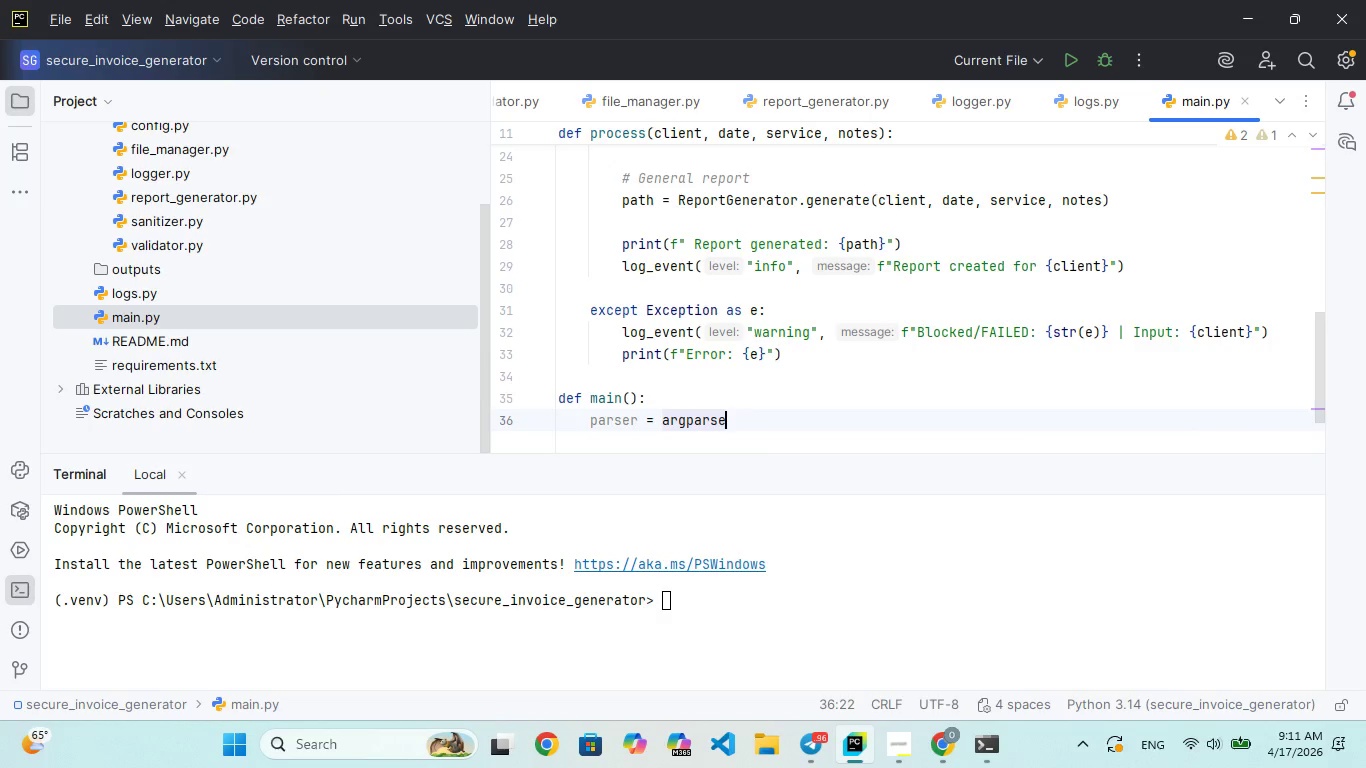 
type(.ArgumentParser)()
 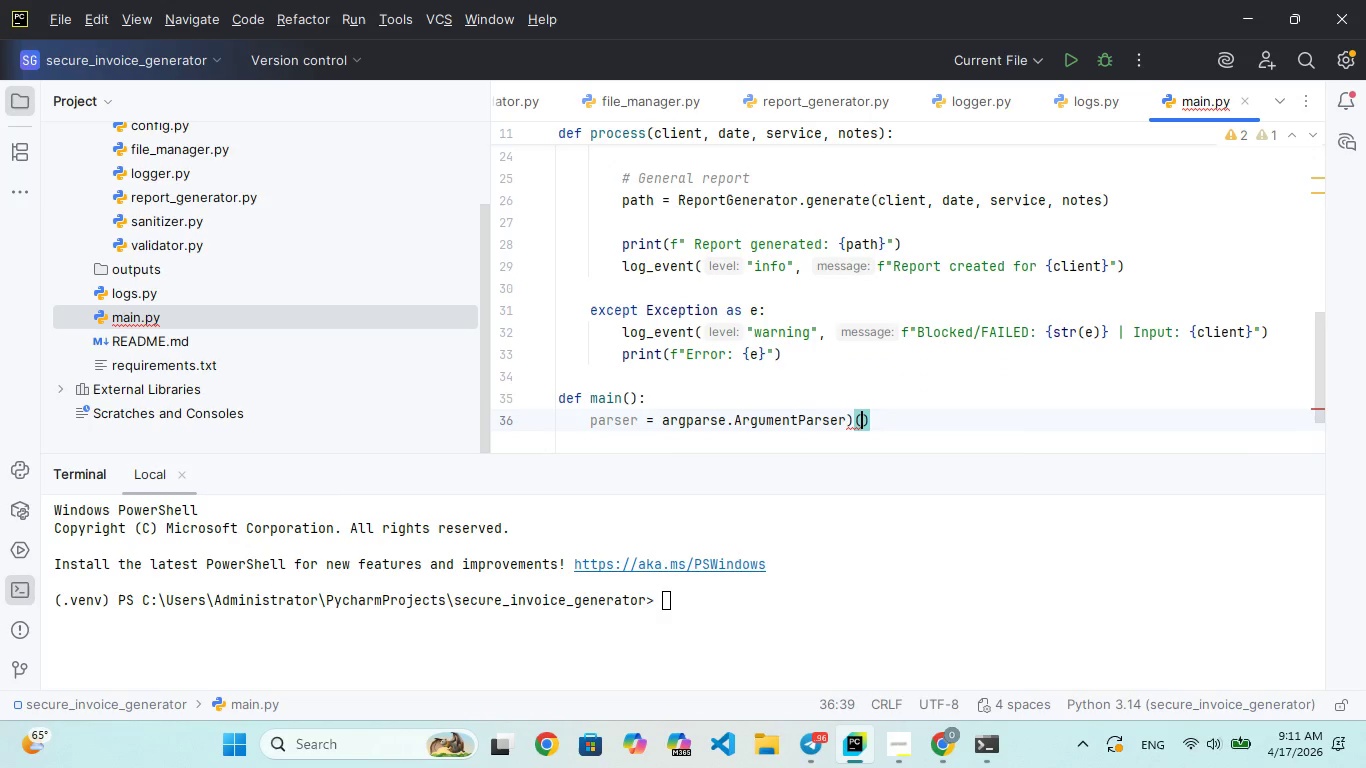 
wait(7.77)
 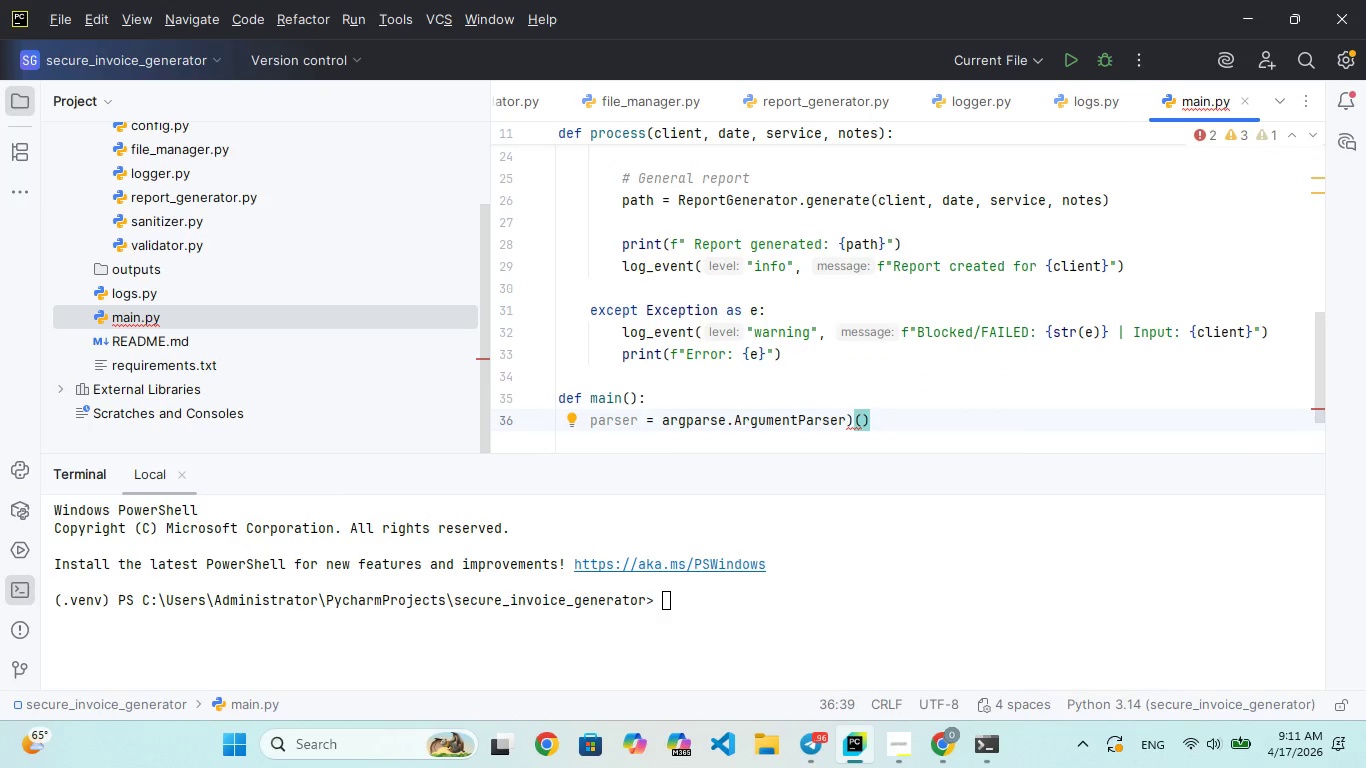 
key(ArrowLeft)
 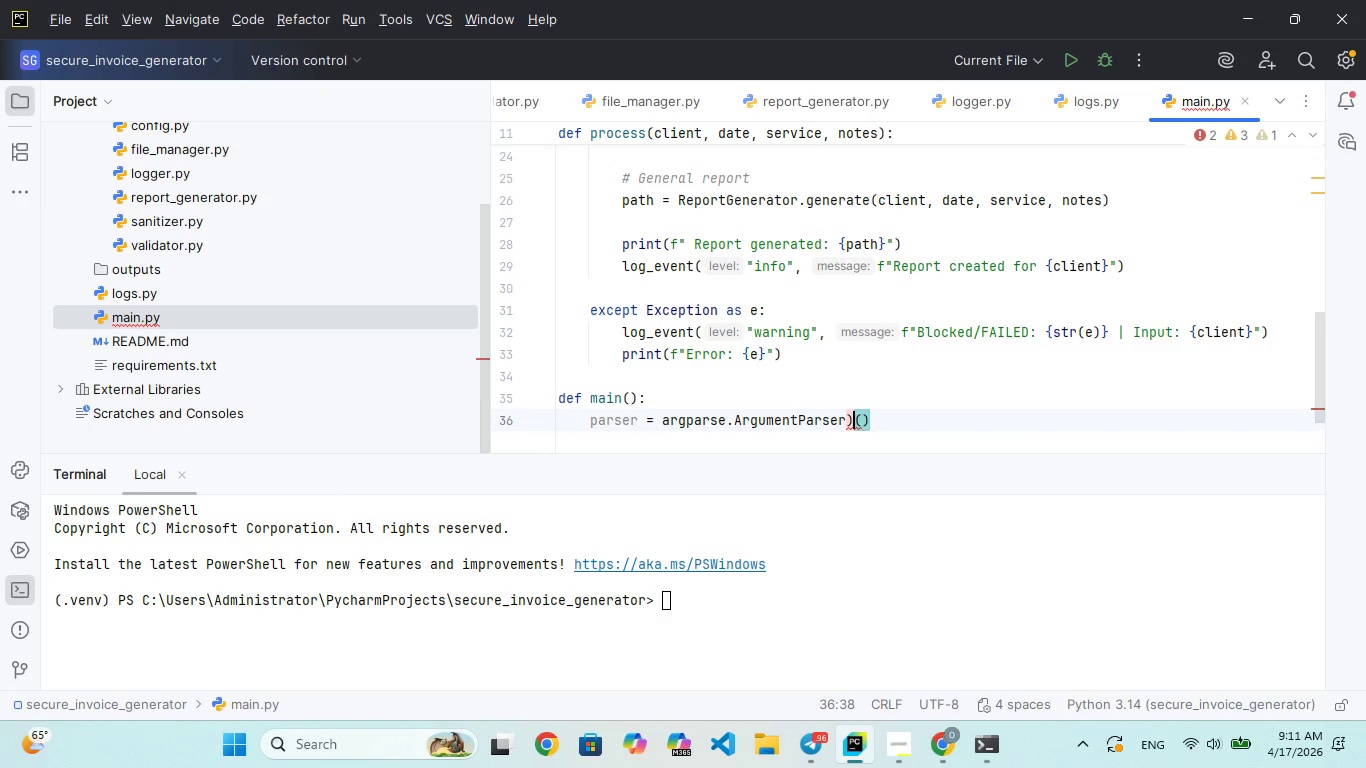 
key(Backspace)
 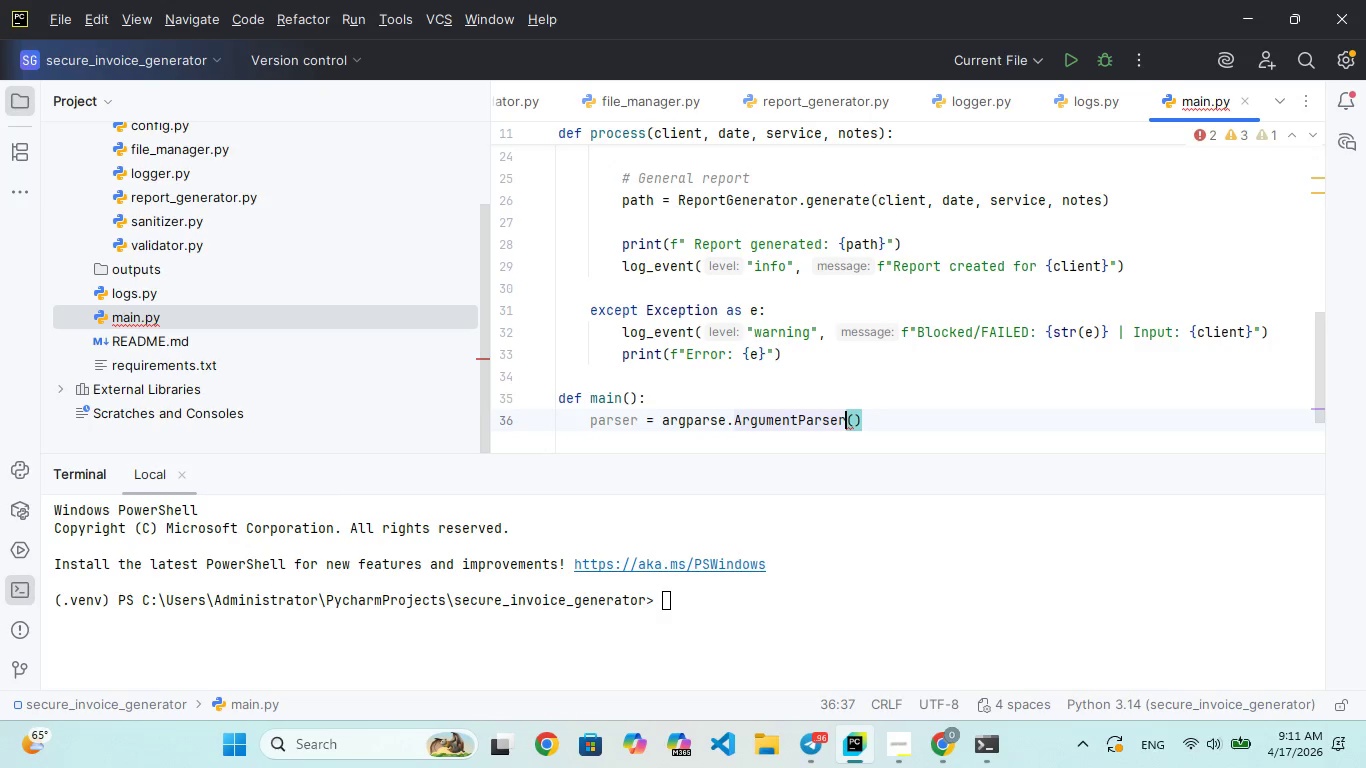 
key(ArrowRight)
 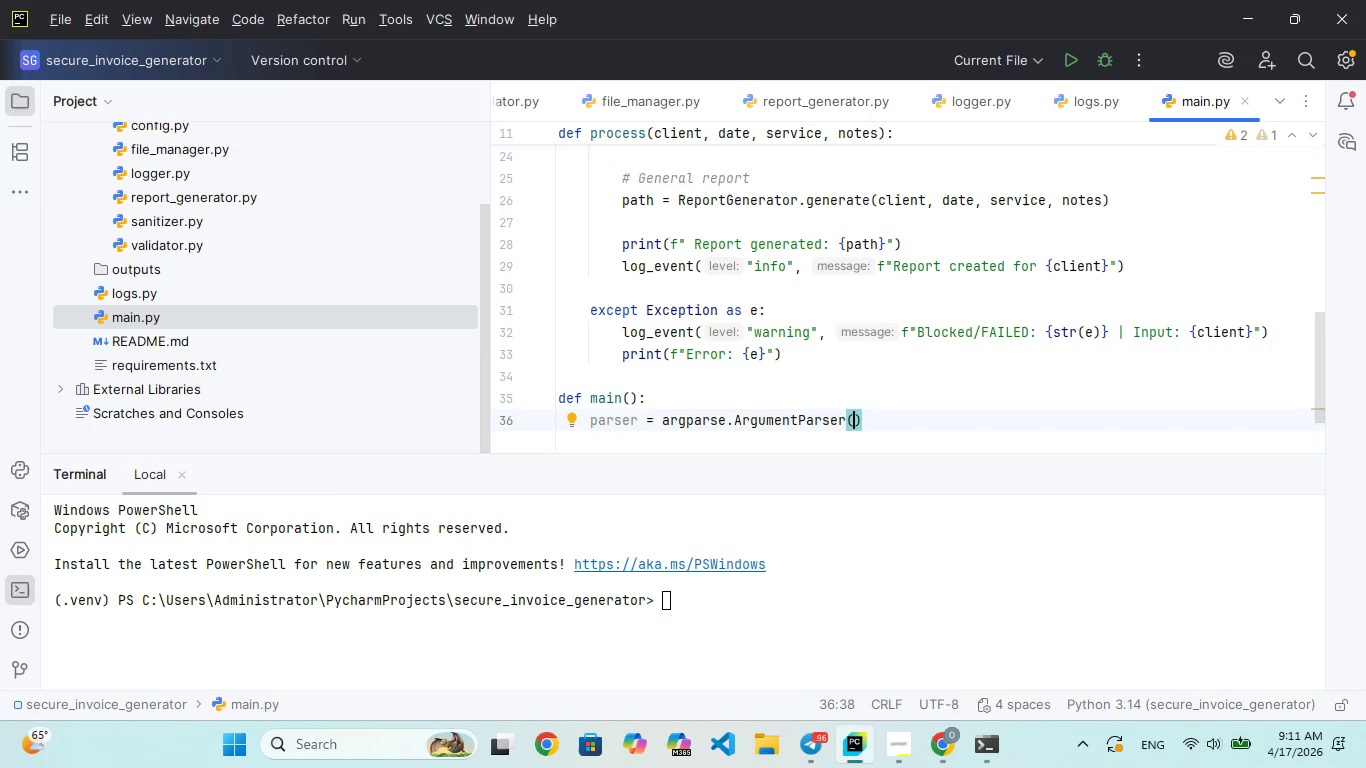 
type(description)
 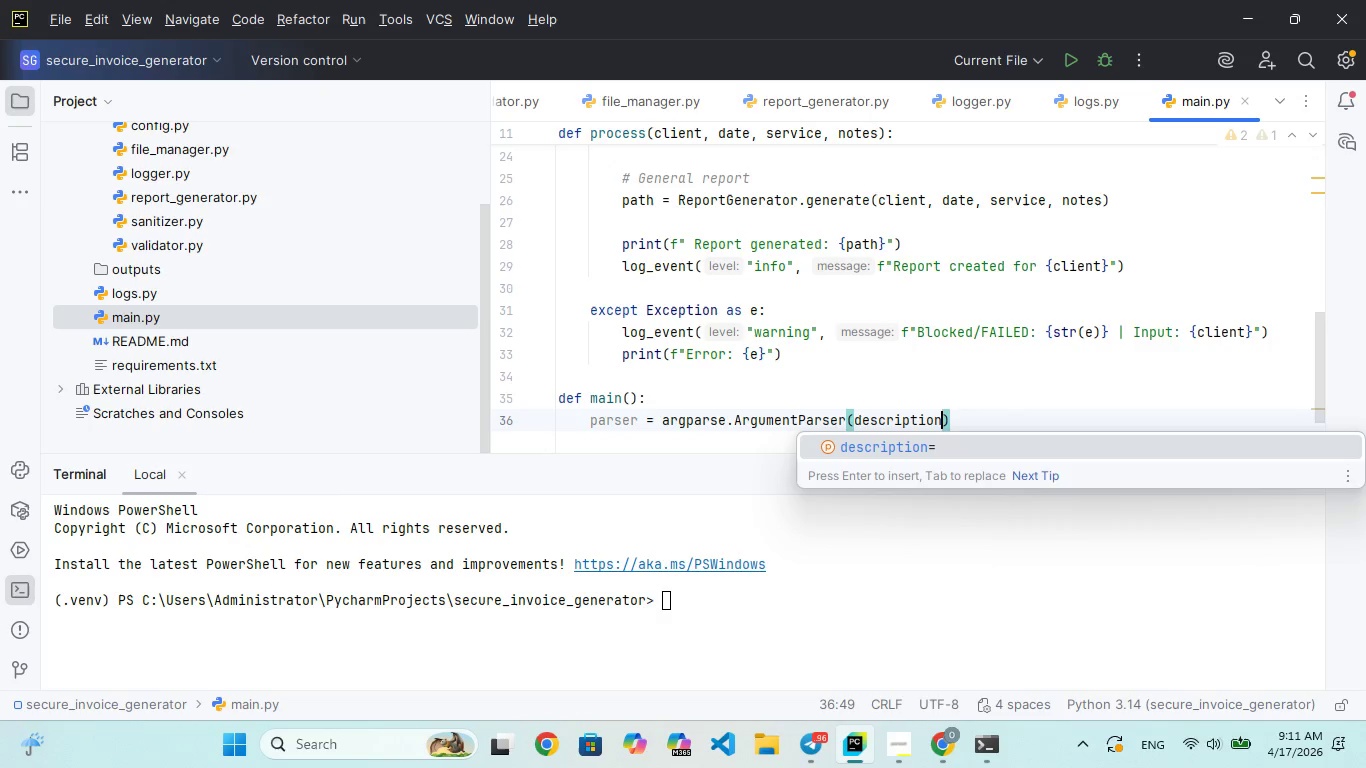 
key(Enter)
 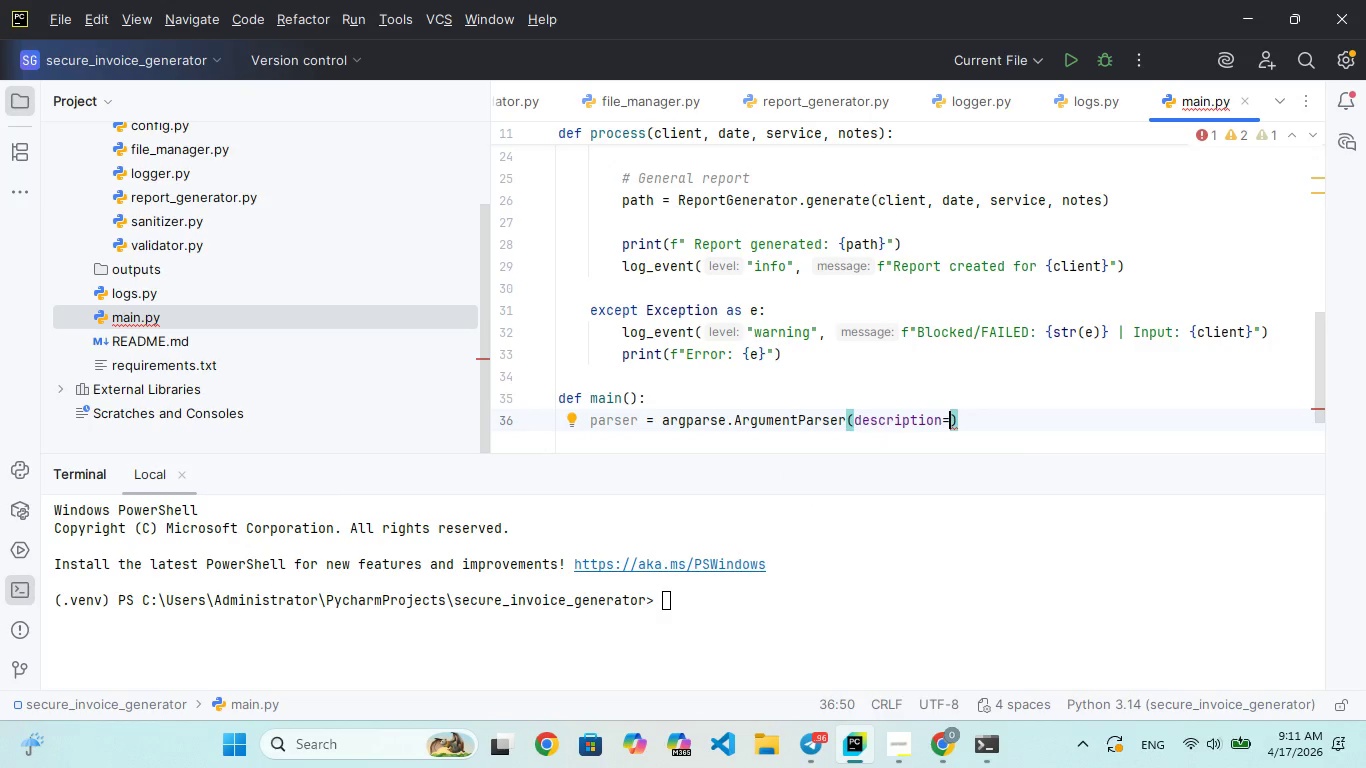 
type("Secure)
 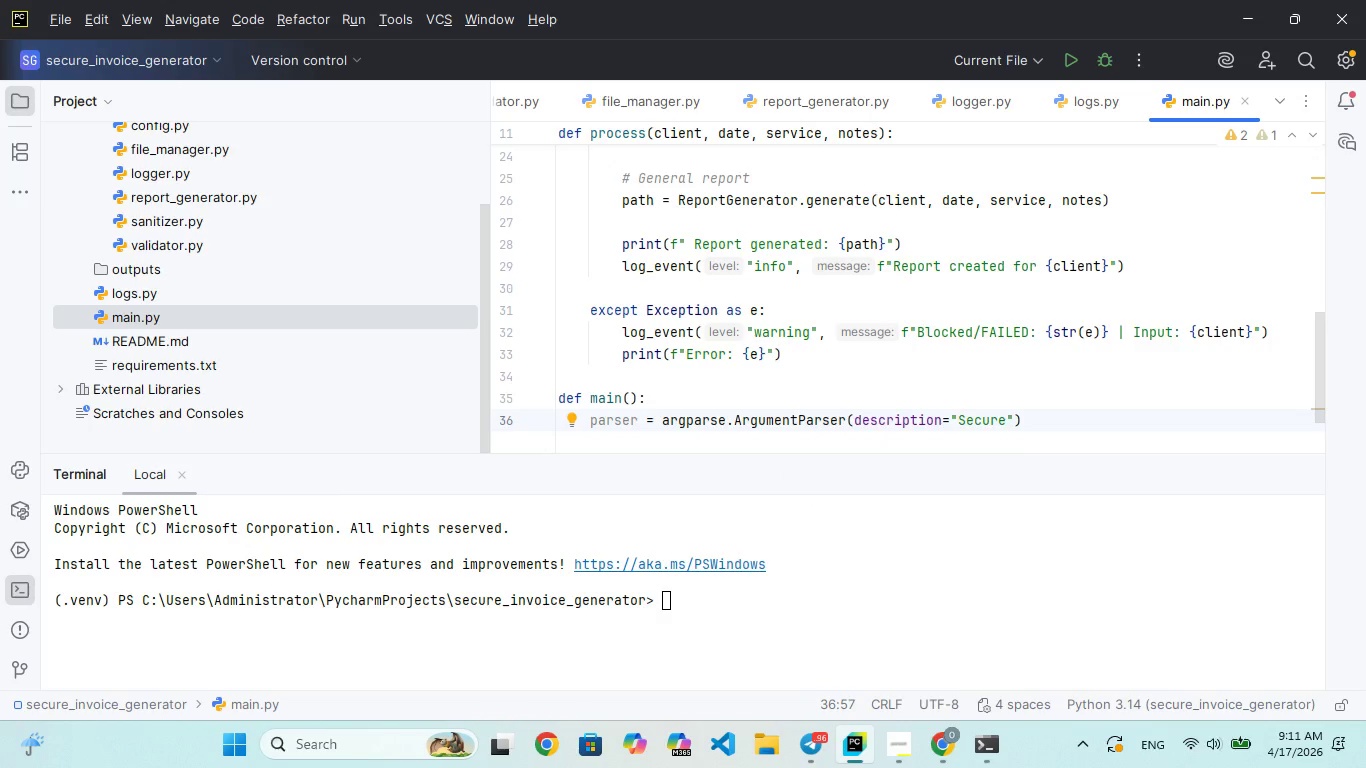 
type( Invoice General)
 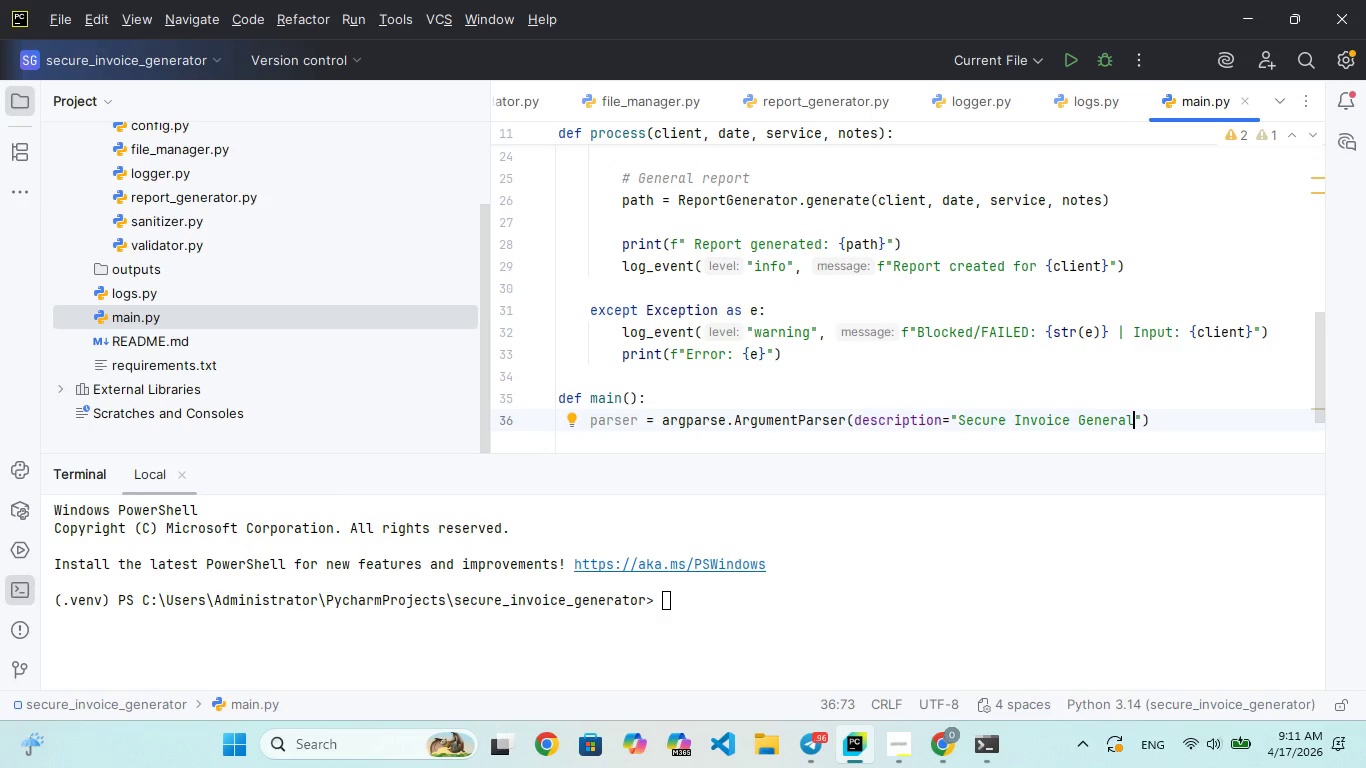 
key(Backspace)
type(tor)
 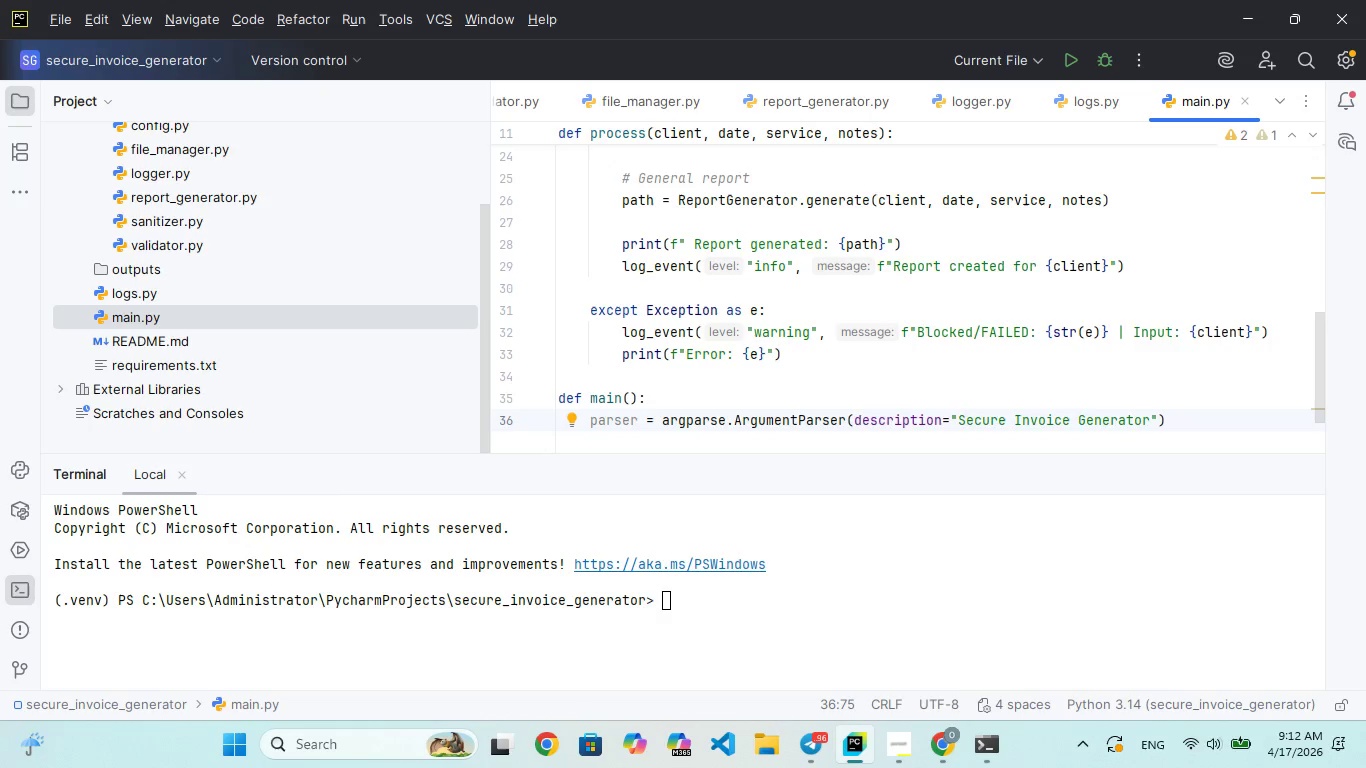 
key(ArrowRight)
 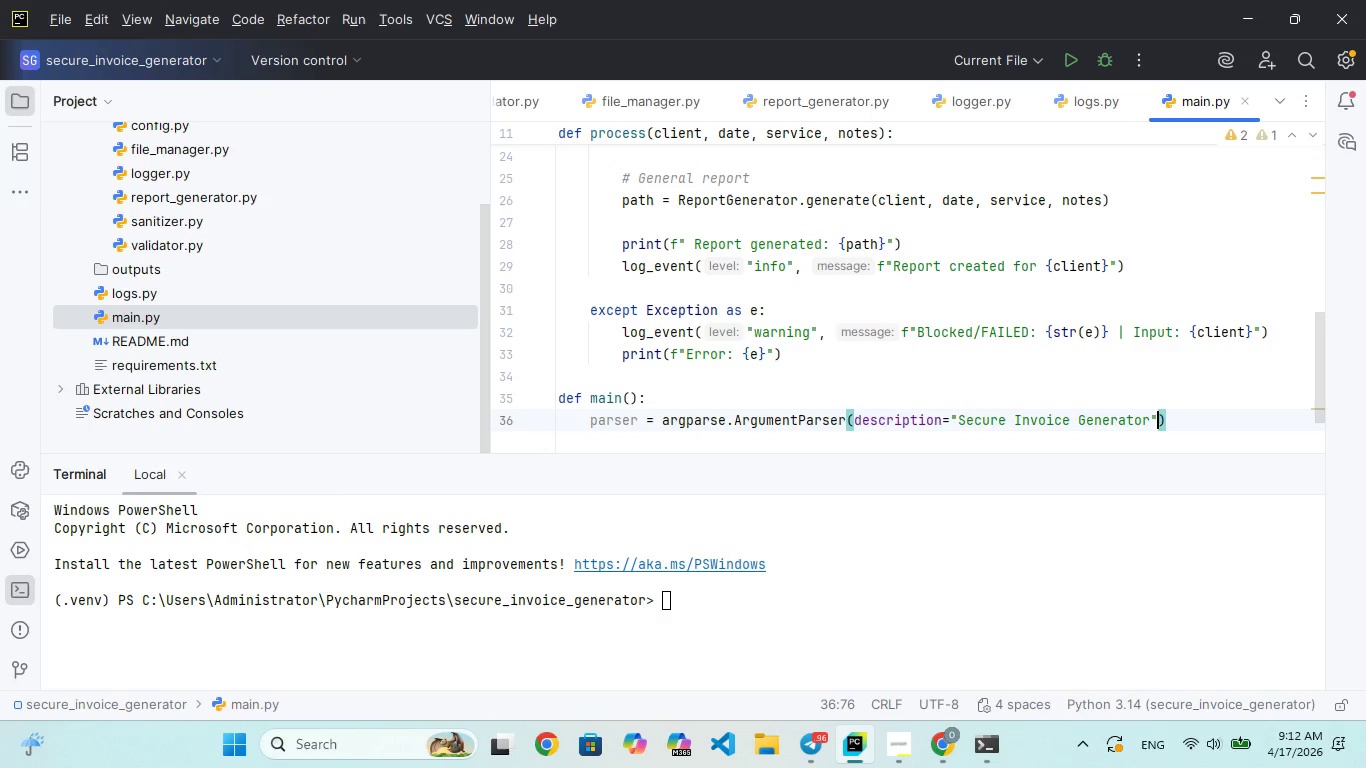 
key(ArrowRight)
 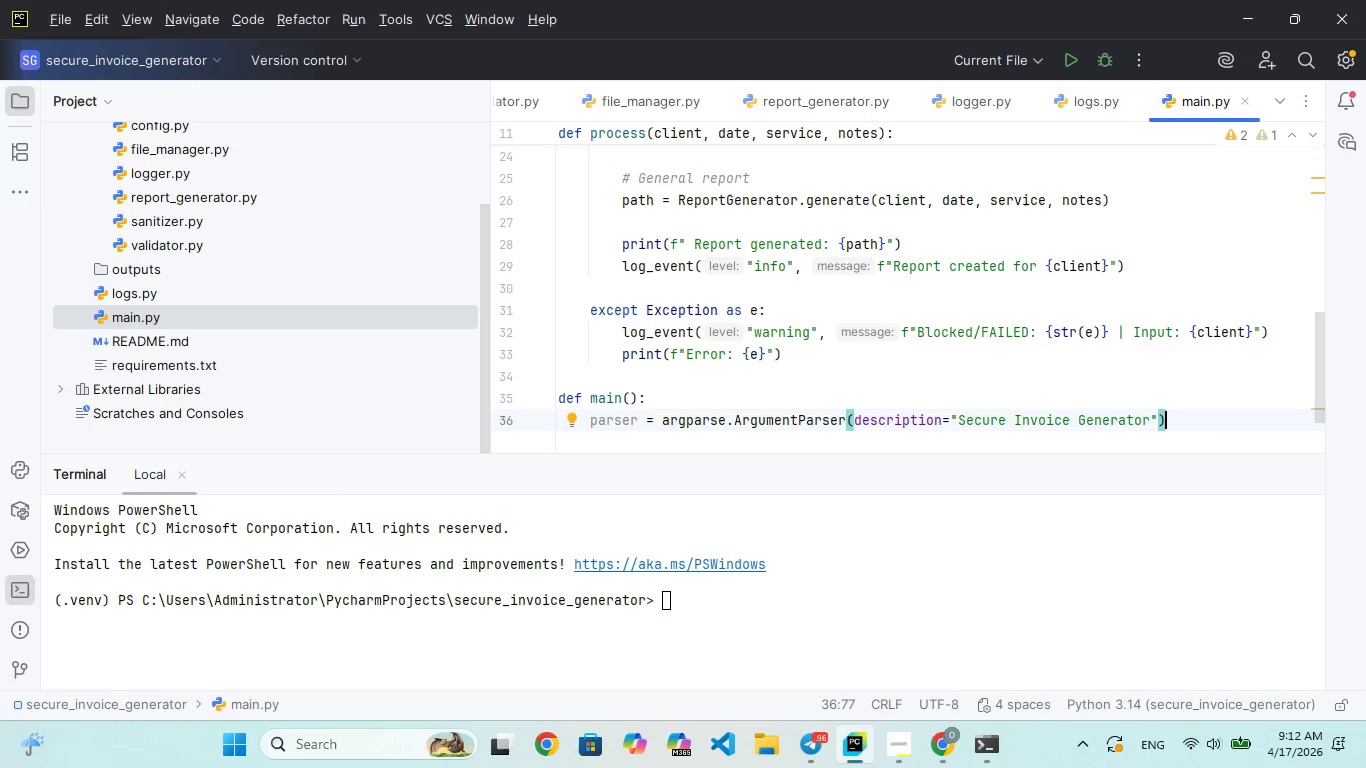 
key(Enter)
 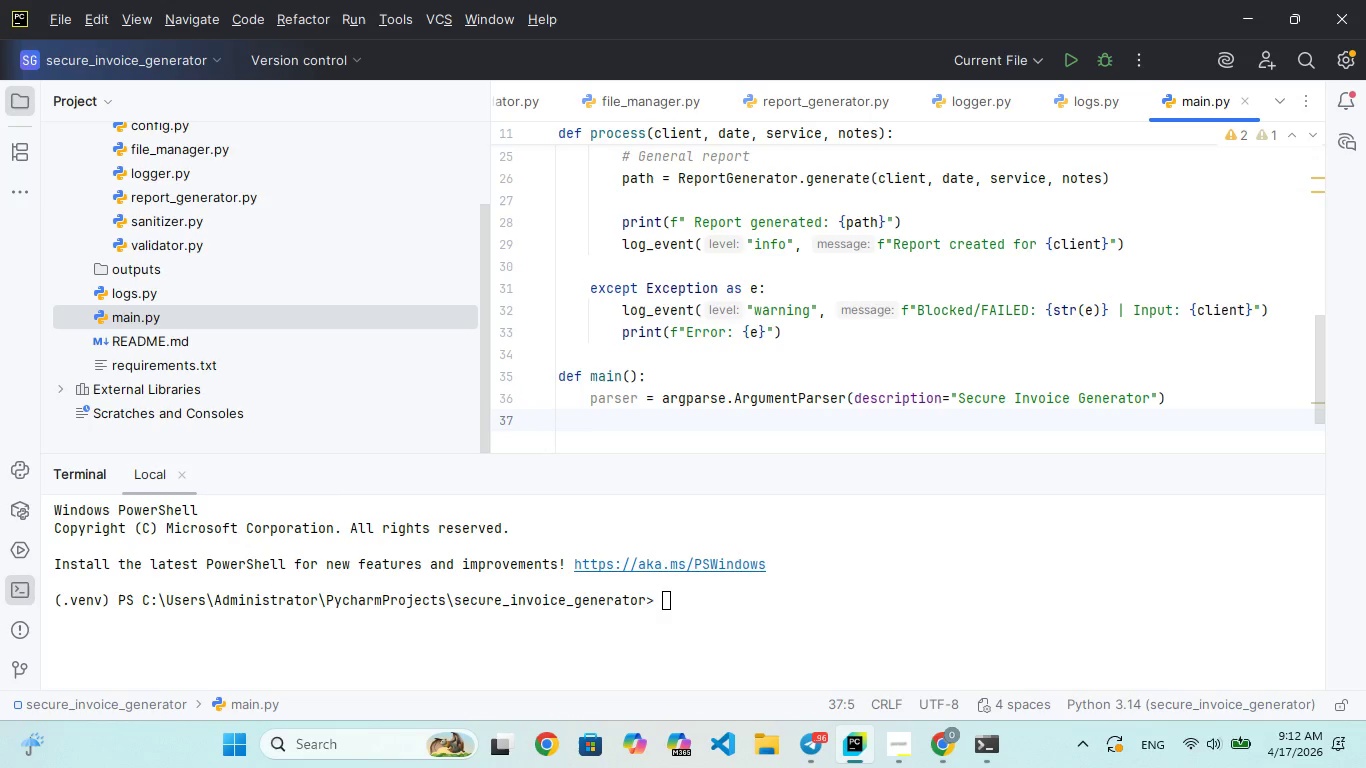 
wait(15.95)
 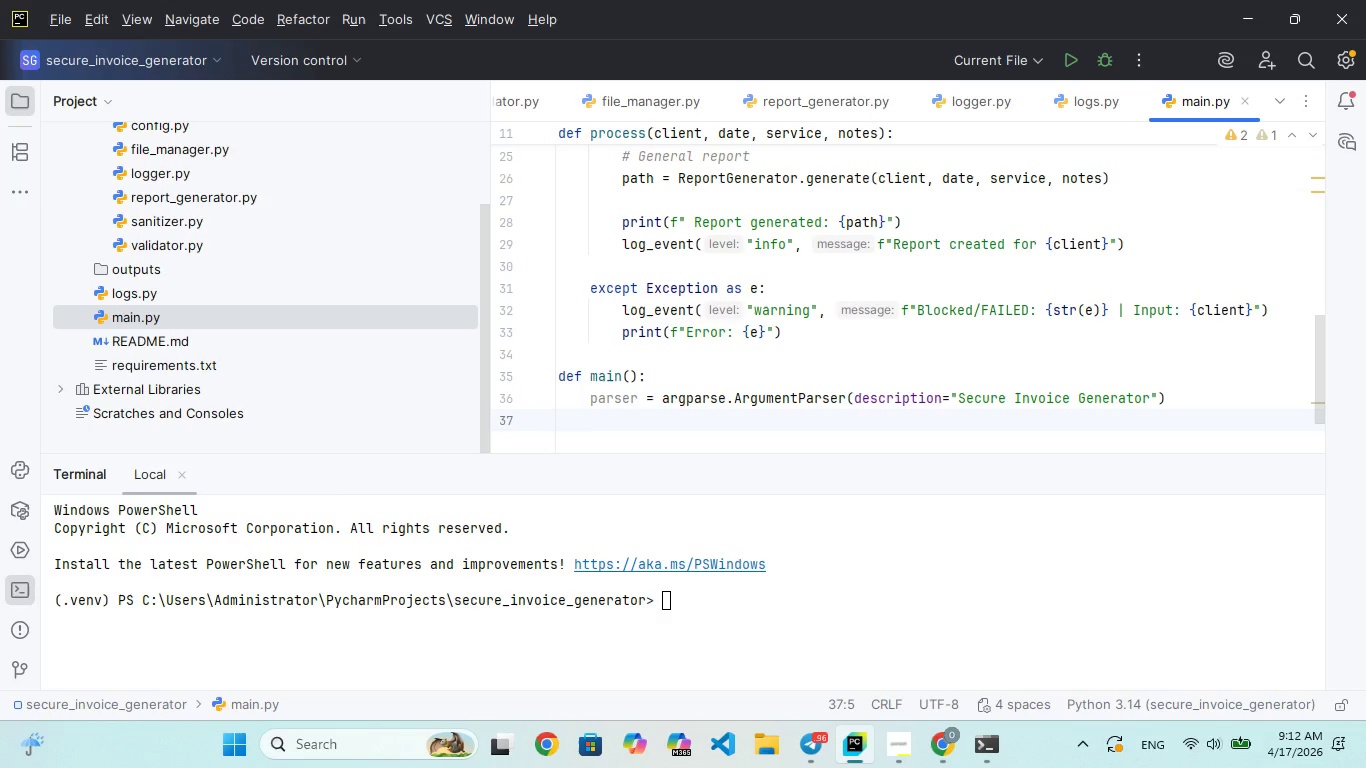 
key(Enter)
 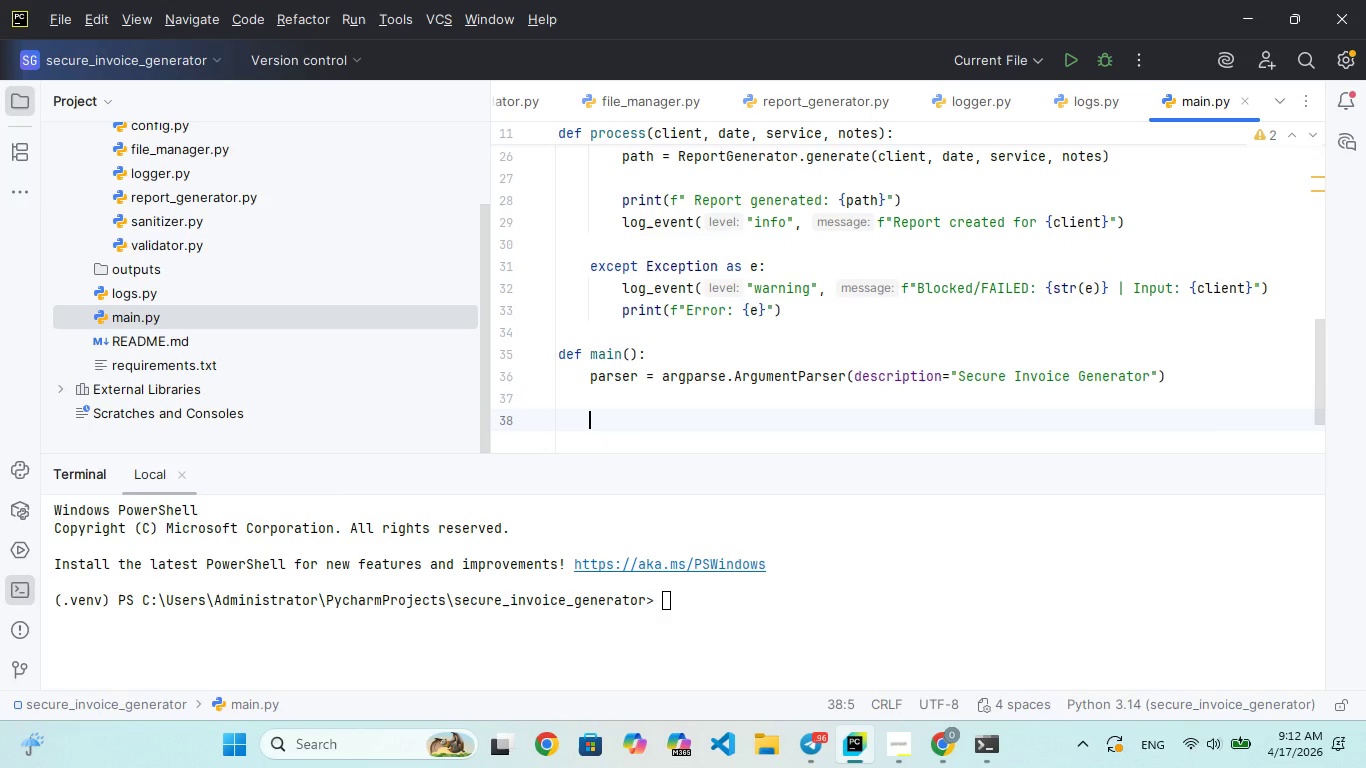 
type(pare)
key(Backspace)
type(se)
 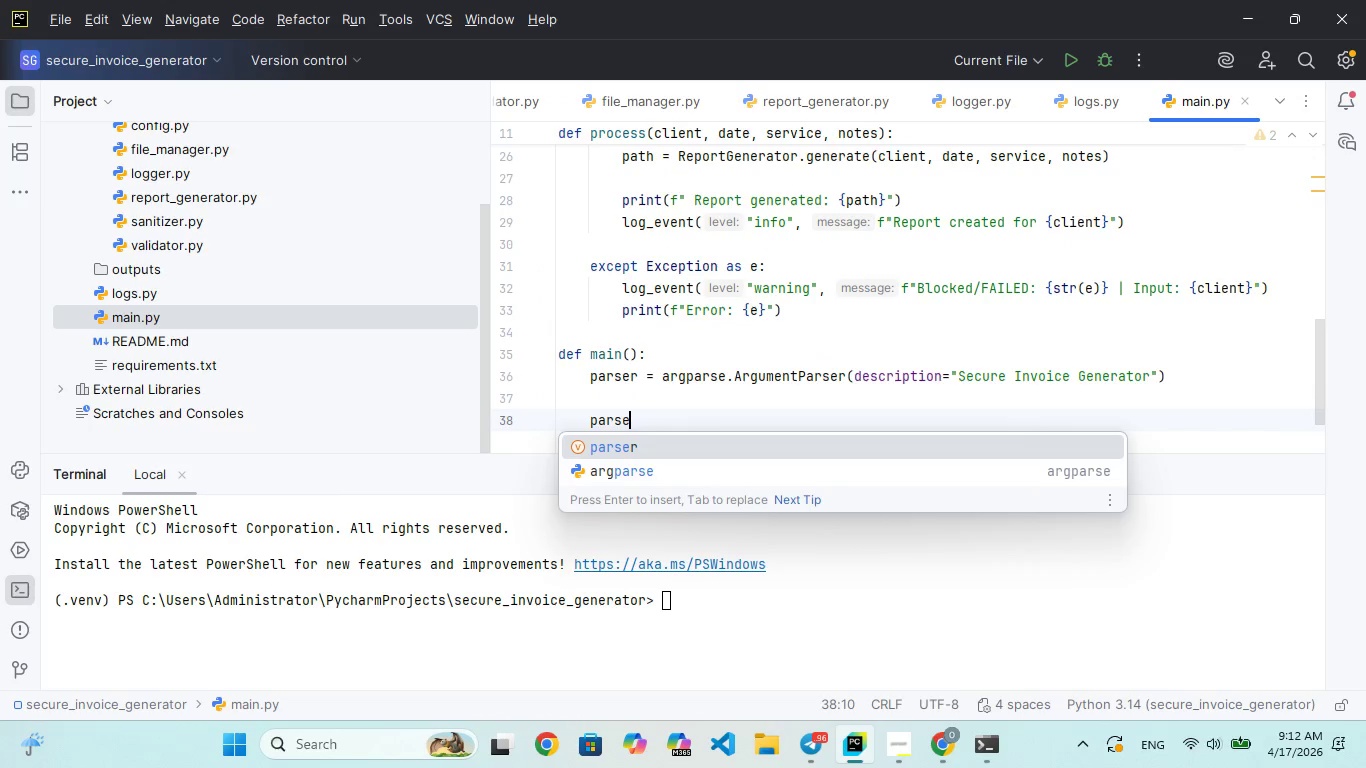 
key(Enter)
 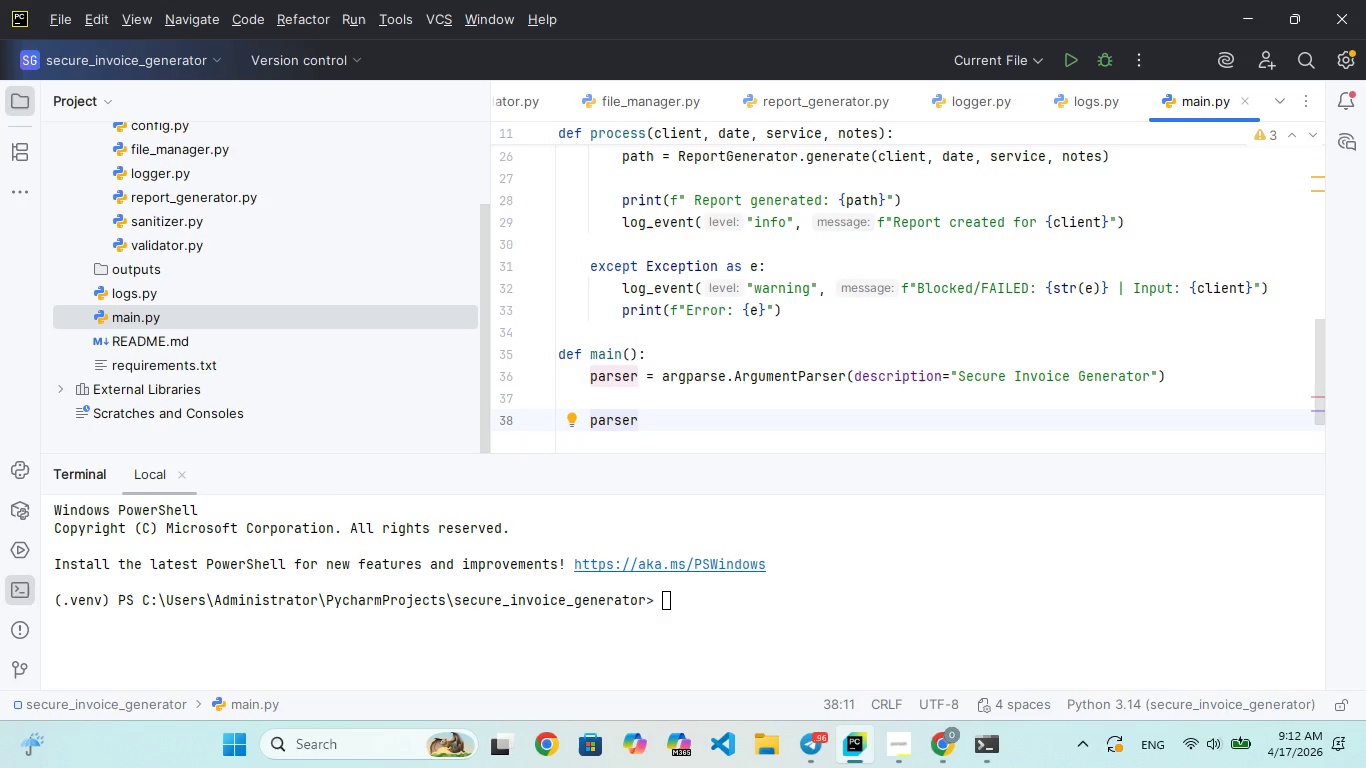 
type(.add_argument)
 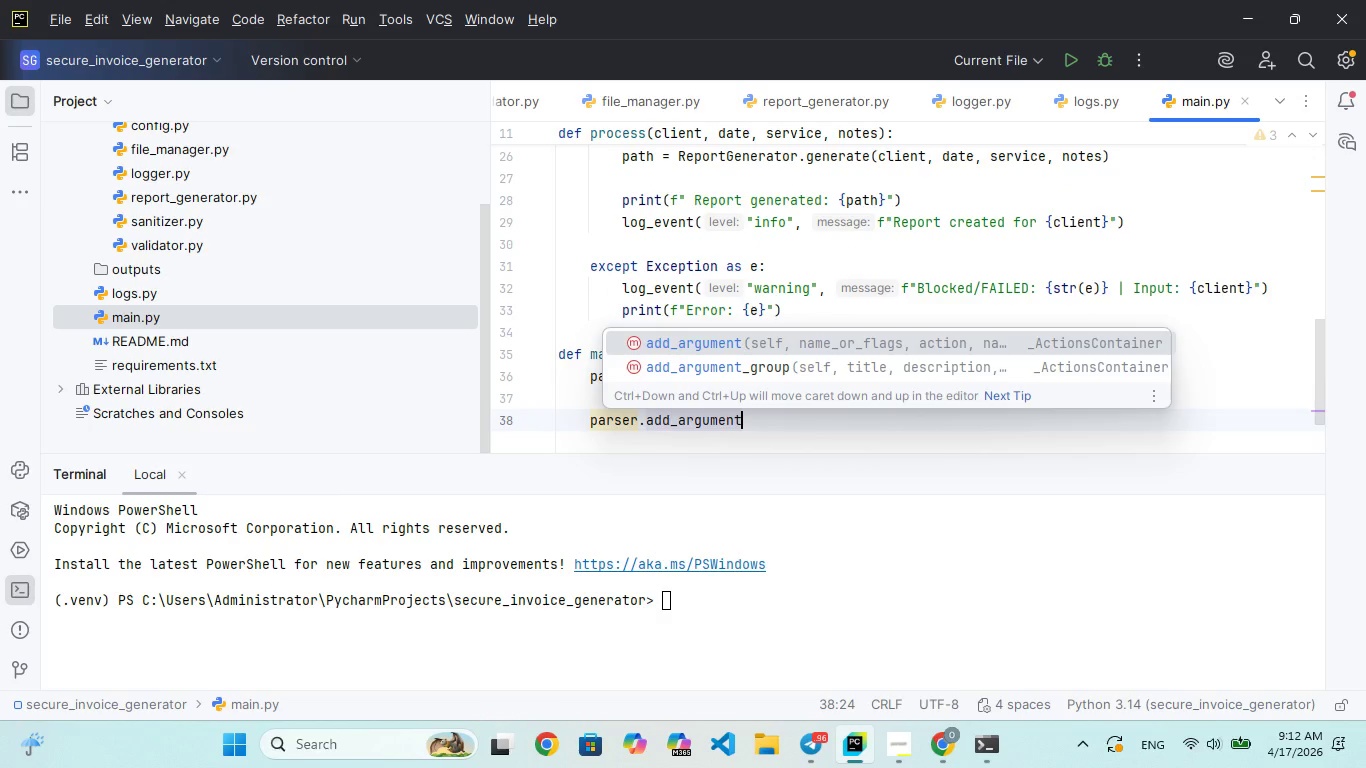 
key(Enter)
 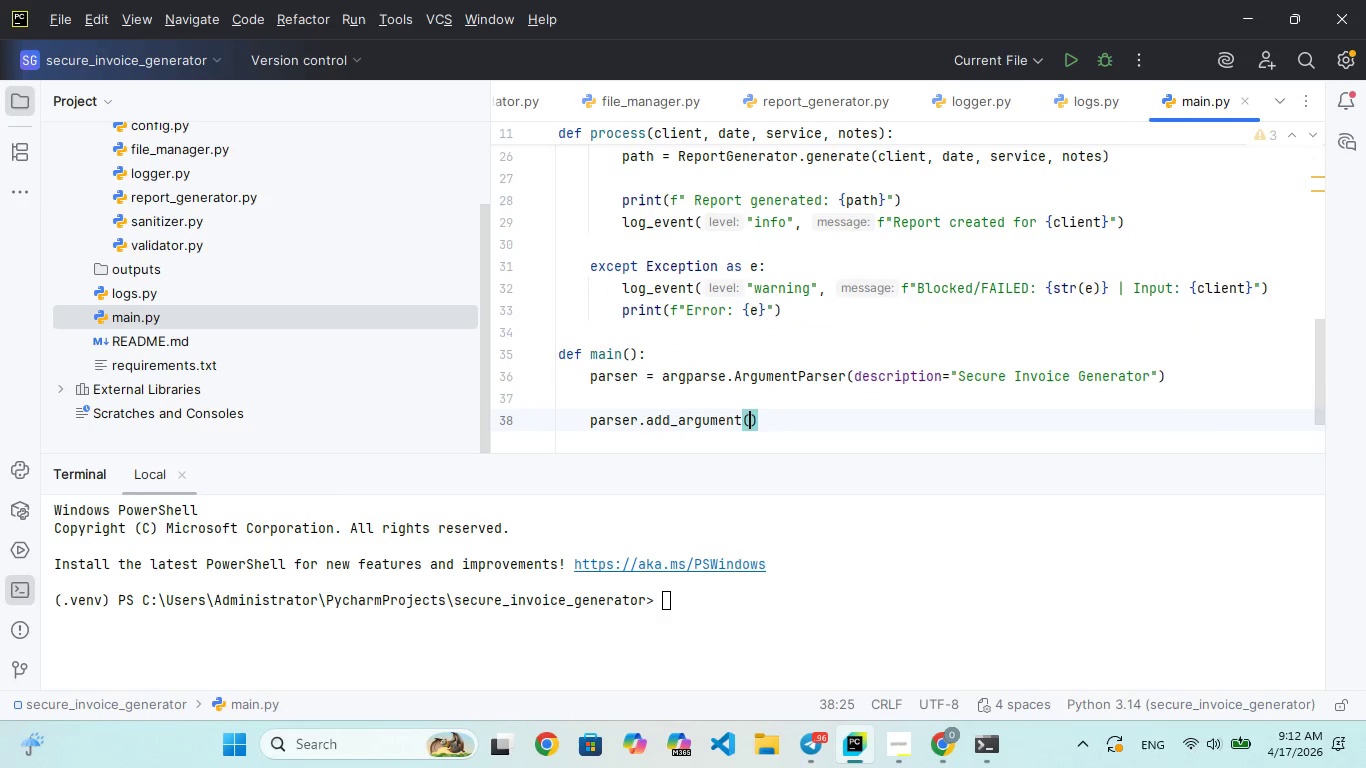 
type(()
key(Backspace)
key(Backspace)
type(("--client)
 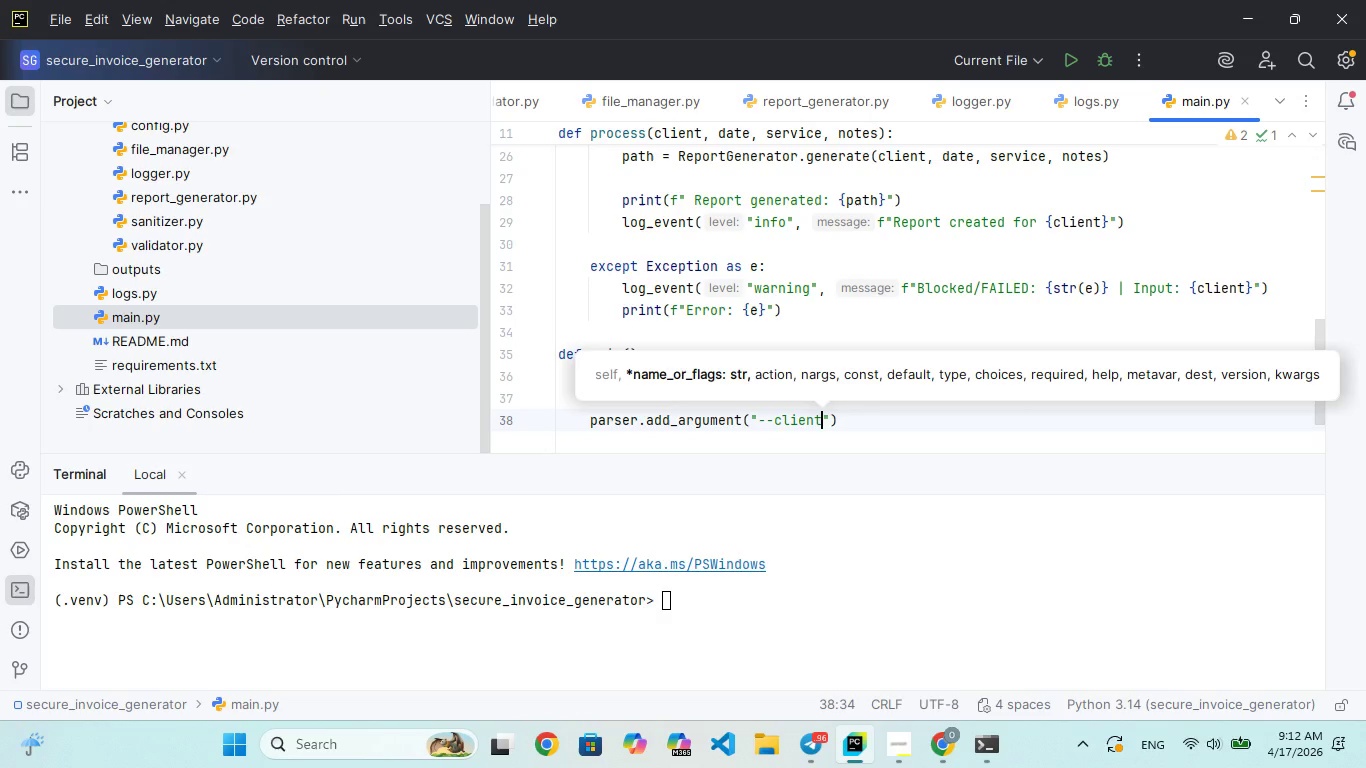 
key(ArrowRight)
 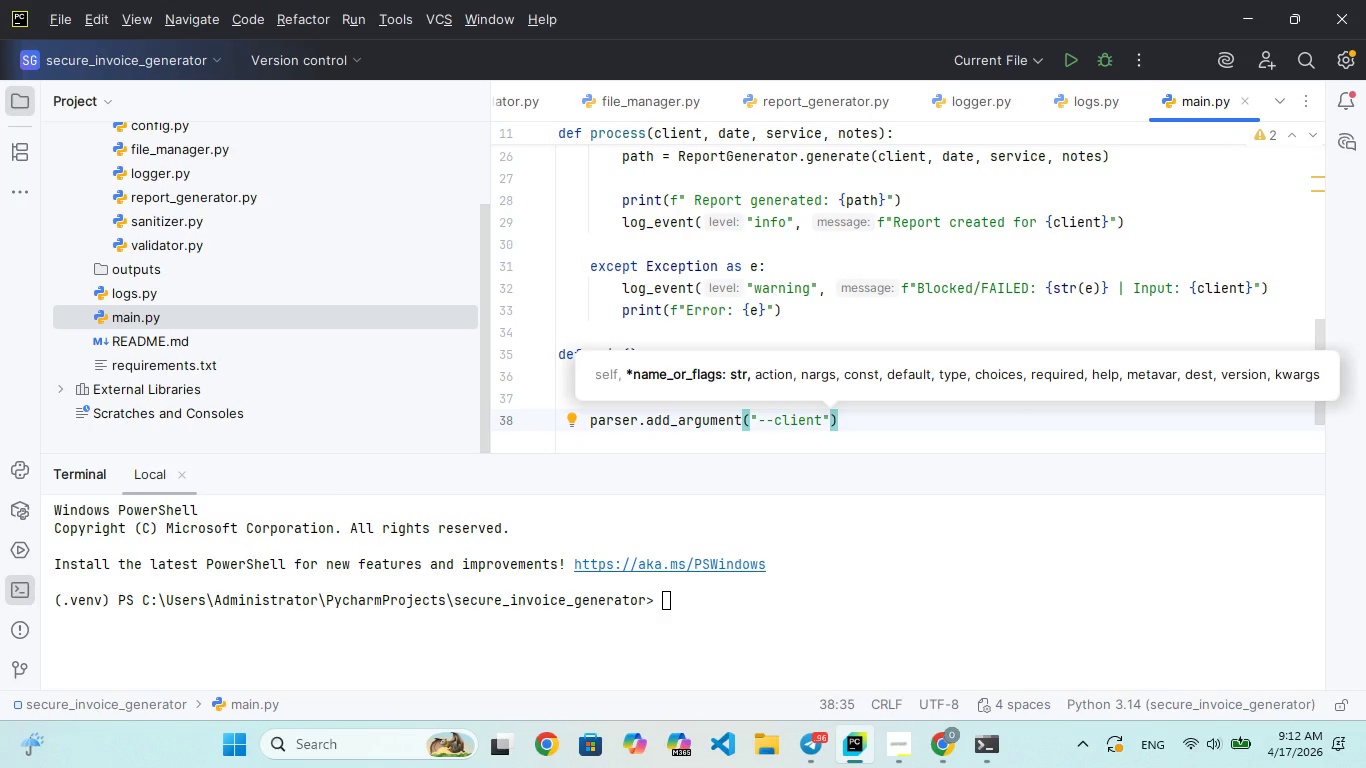 
type(, required)
 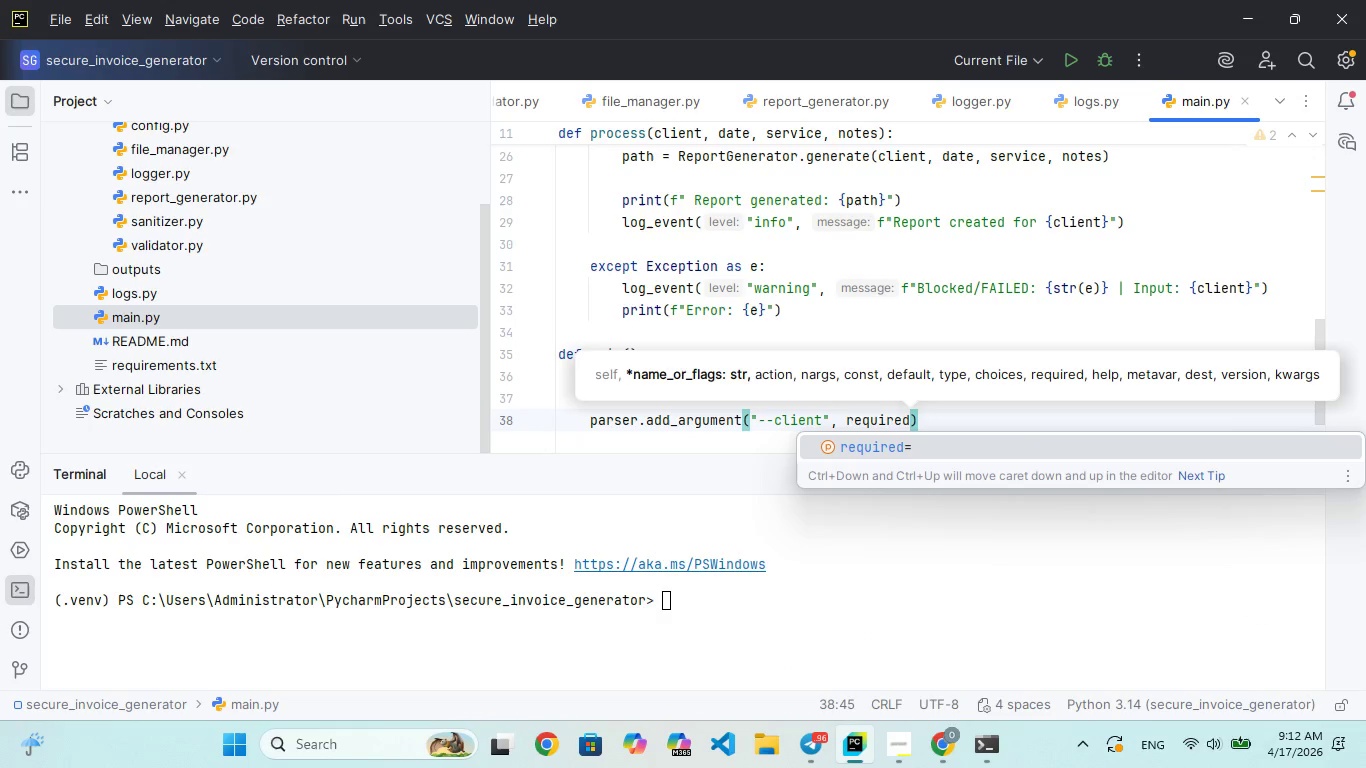 
key(Enter)
 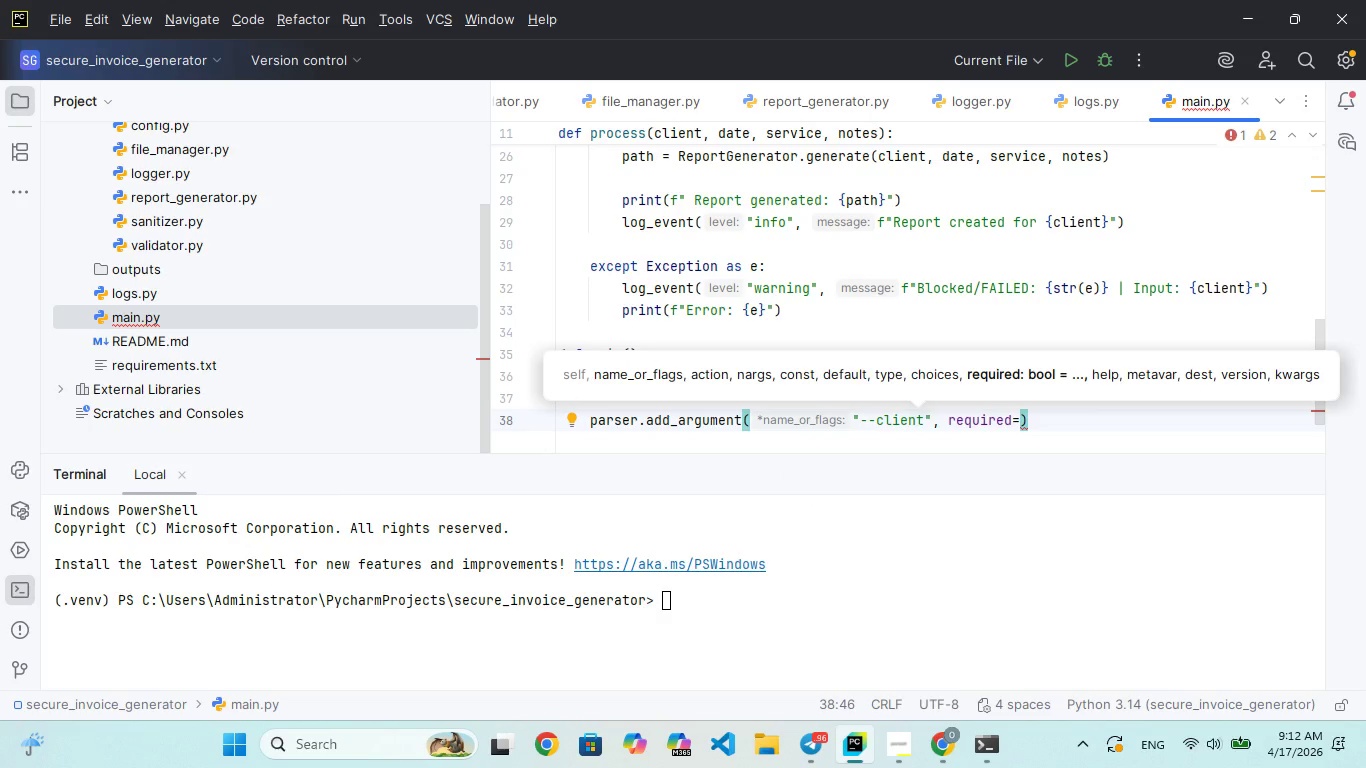 
type(True)
 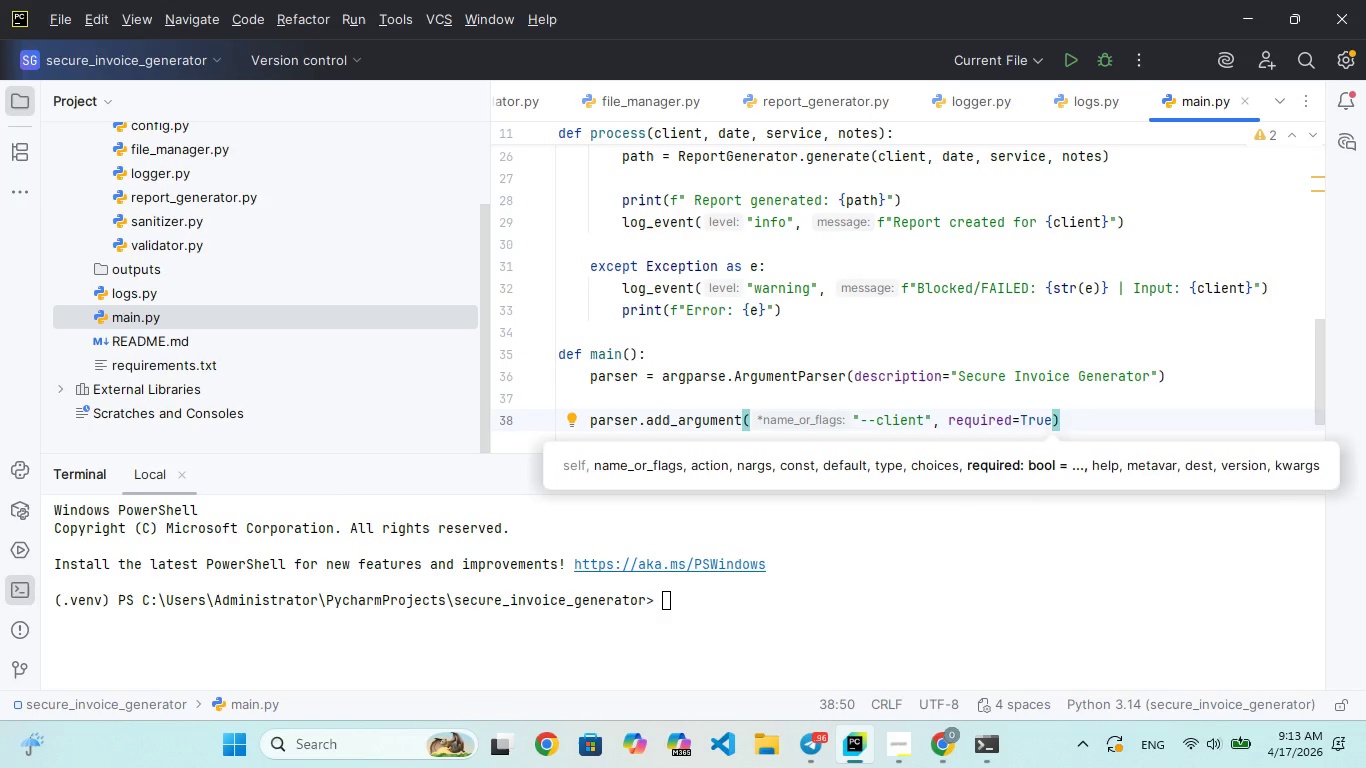 
key(ArrowRight)
 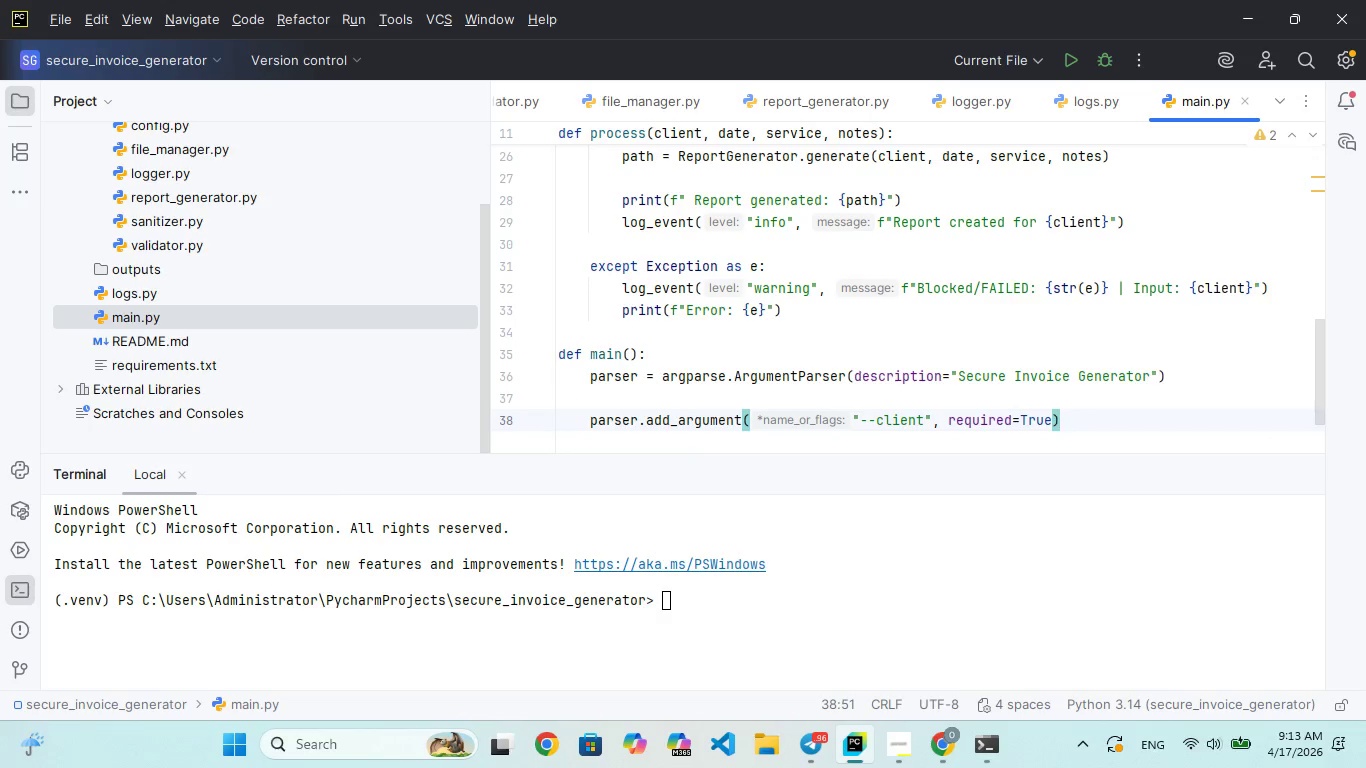 
key(Shift+ShiftRight)
 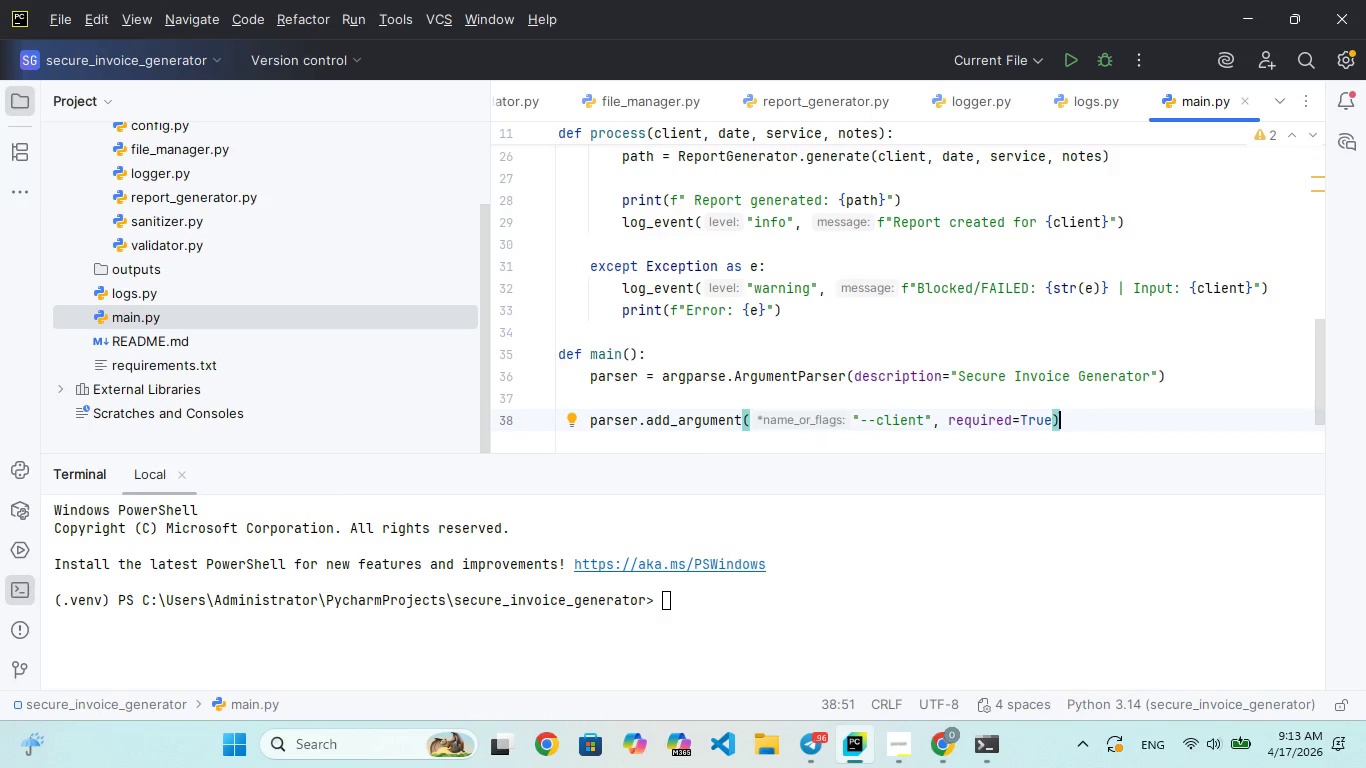 
key(Enter)
 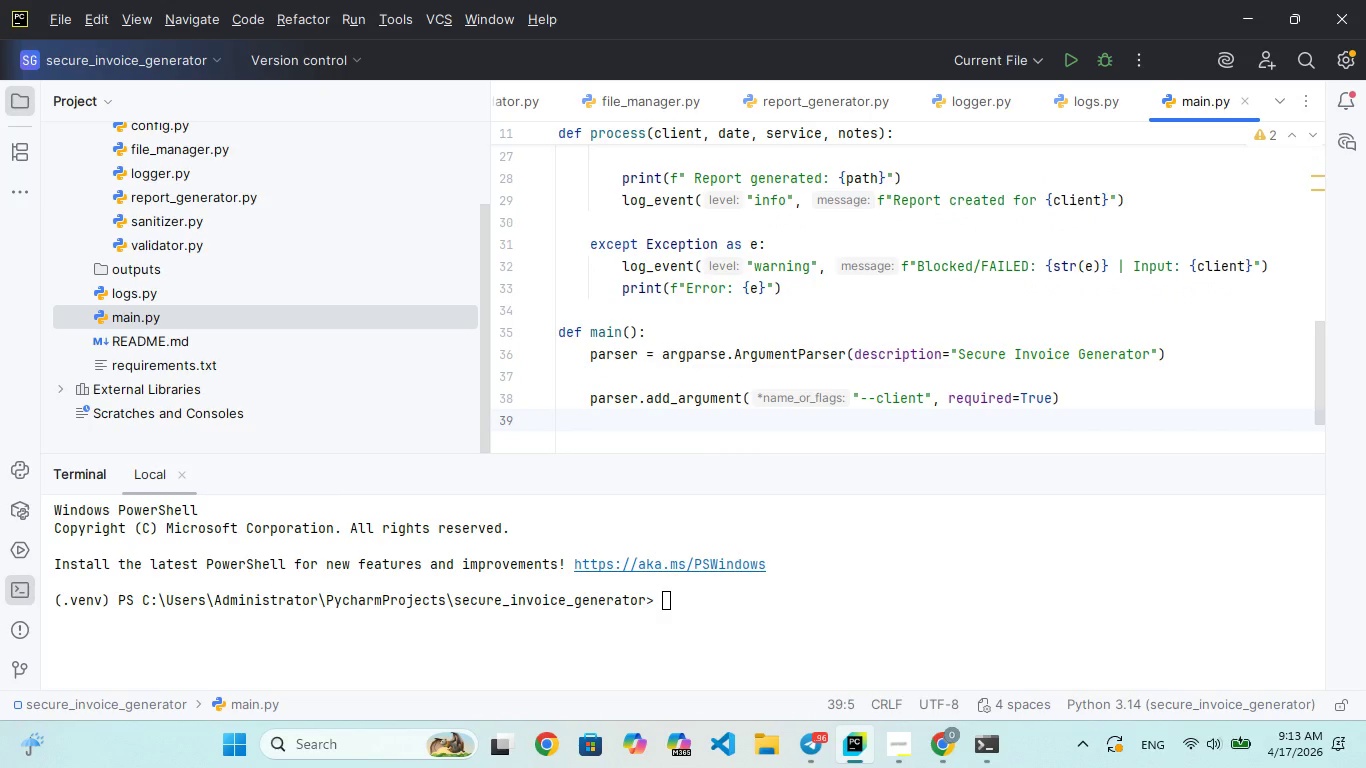 
type(parser.add_)
 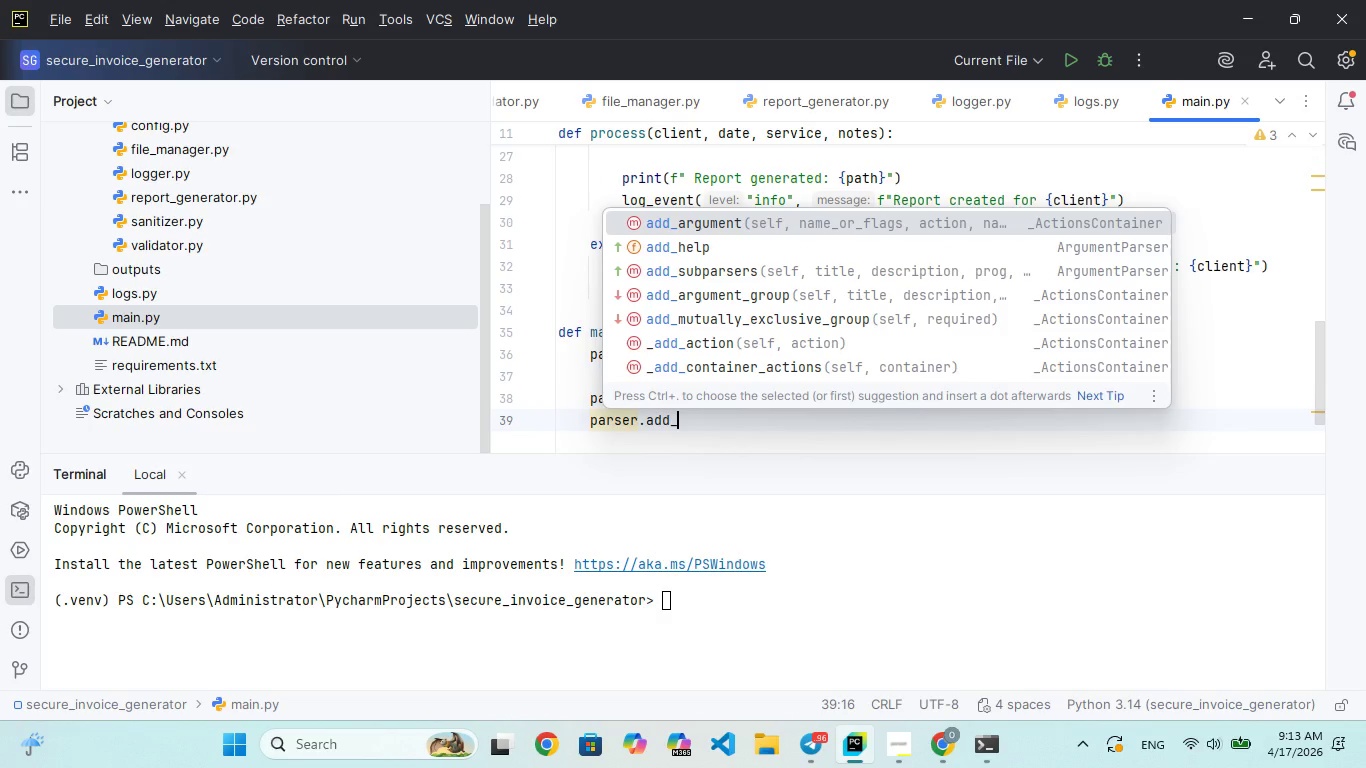 
key(Enter)
 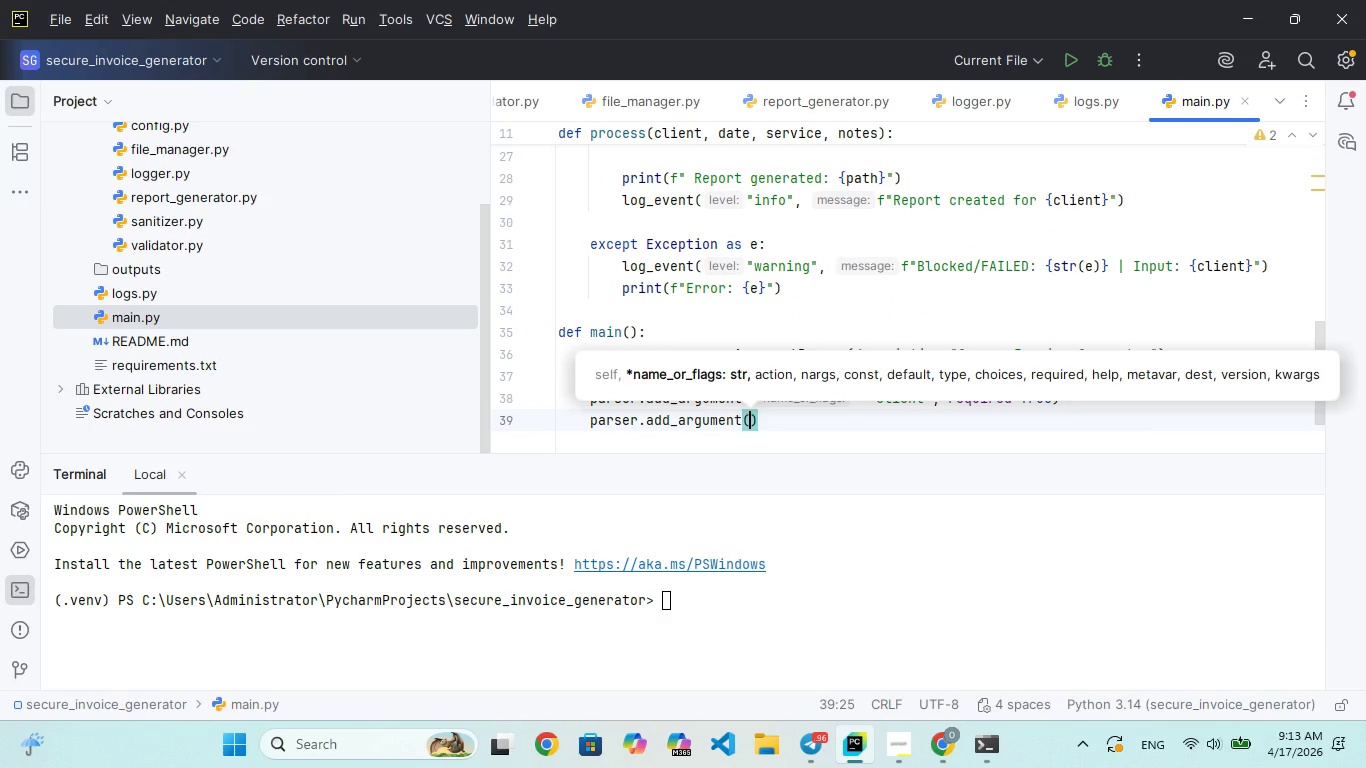 
type("--date)
 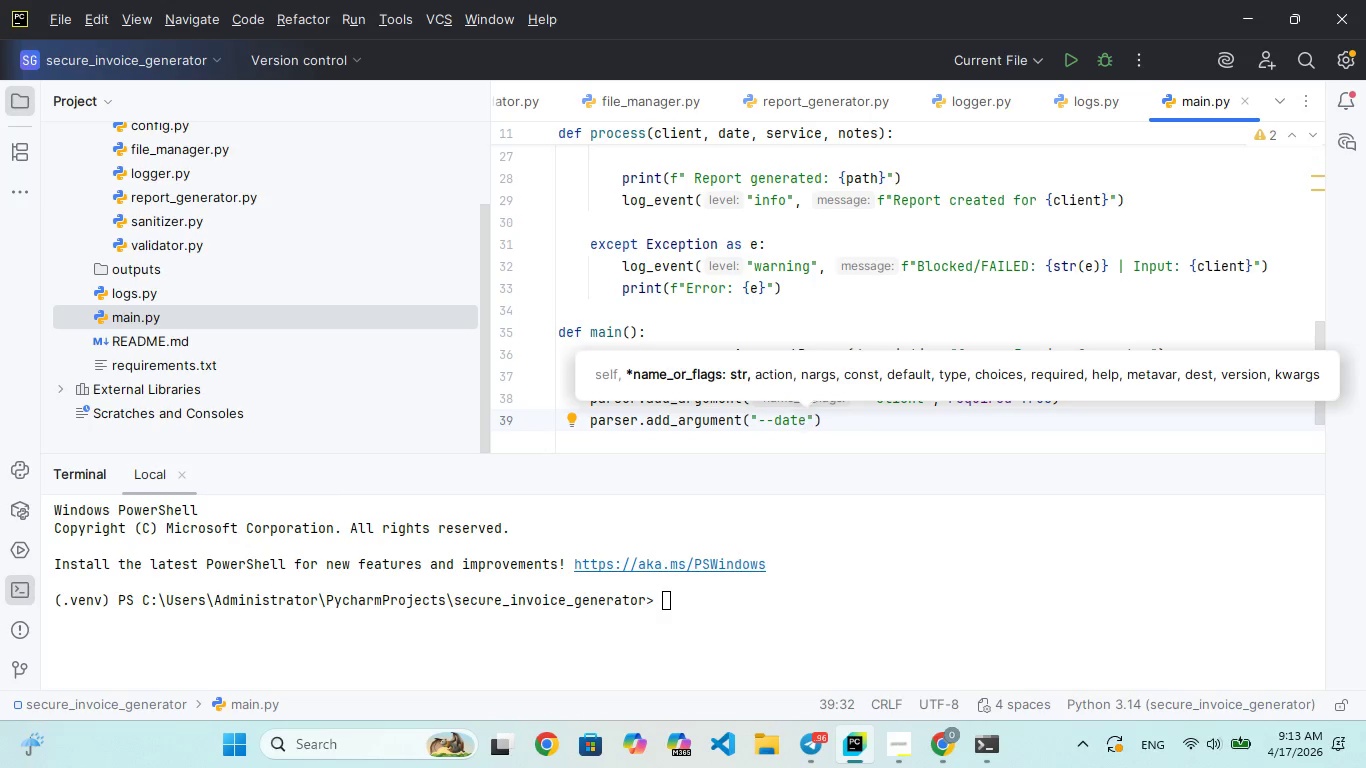 
key(ArrowRight)
 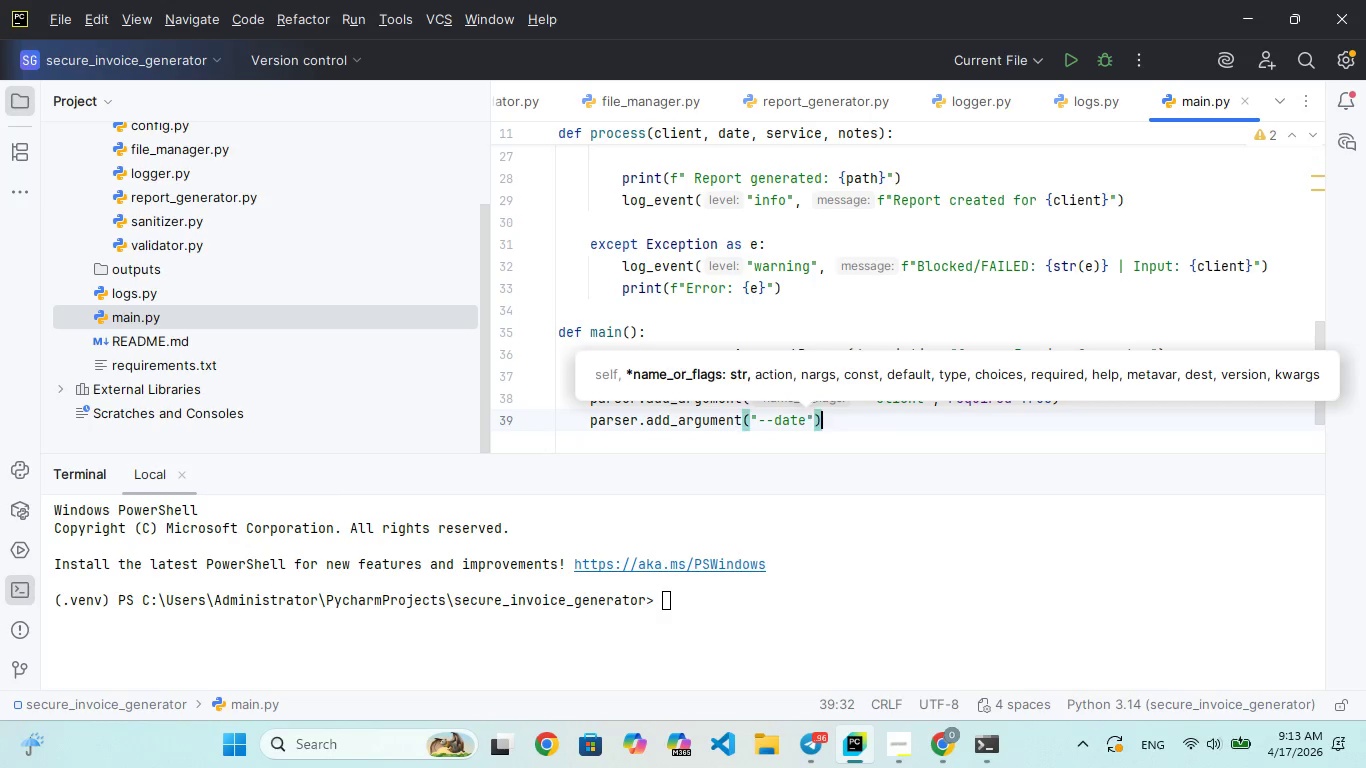 
key(ArrowRight)
 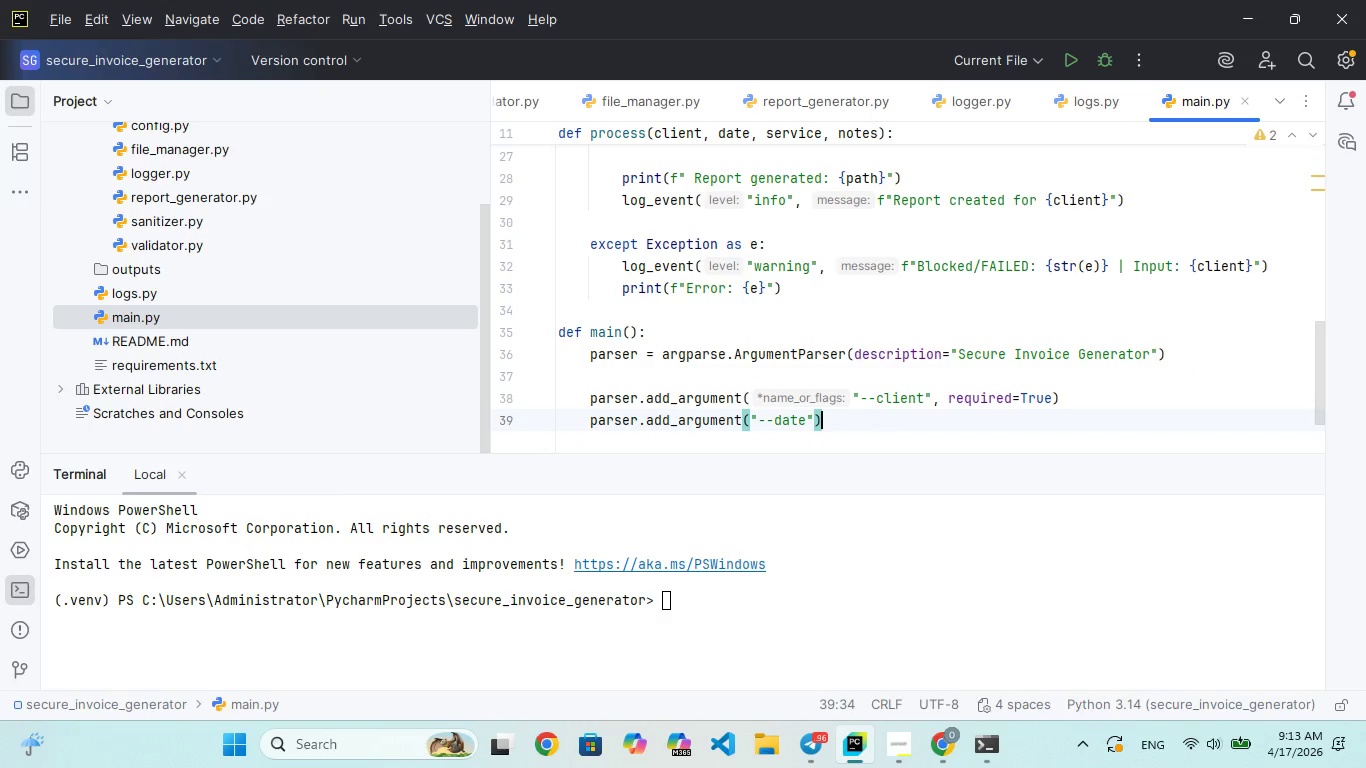 
key(Comma)
 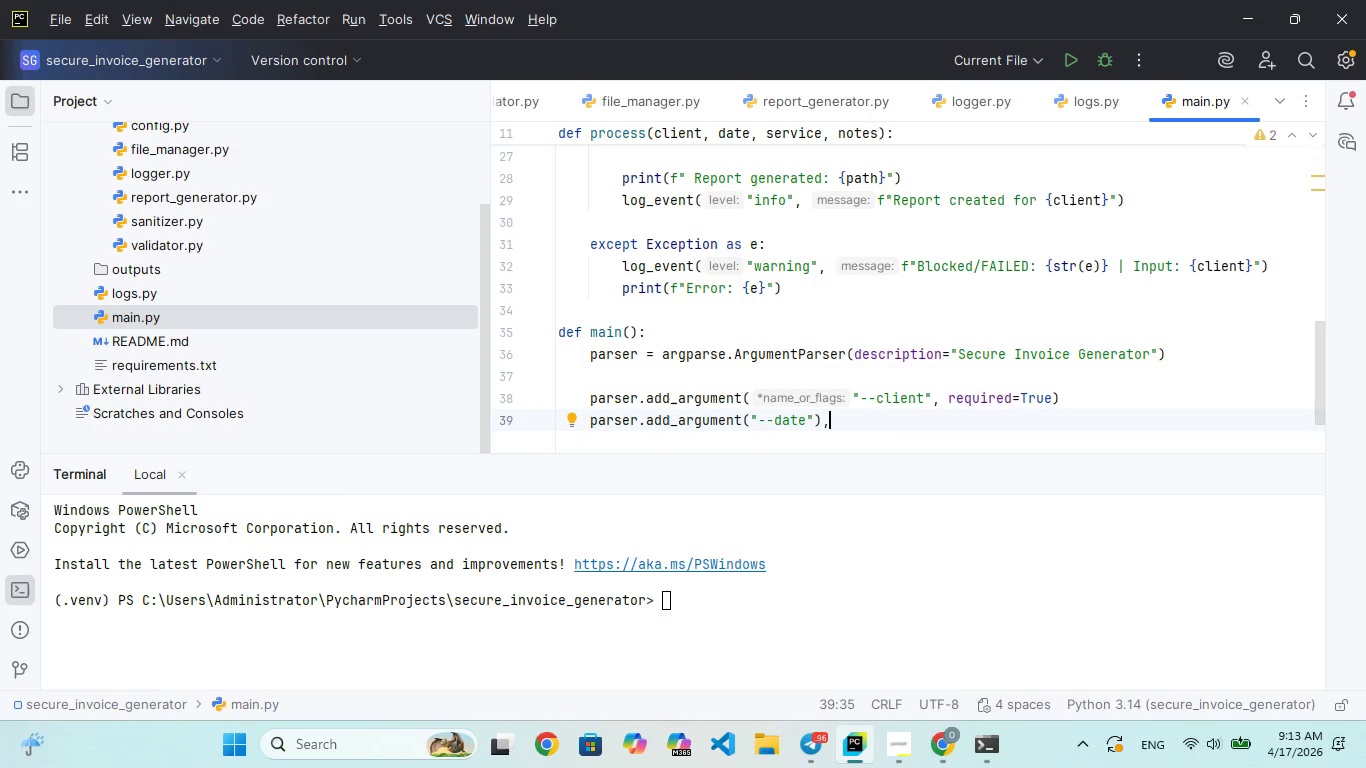 
key(Backspace)
 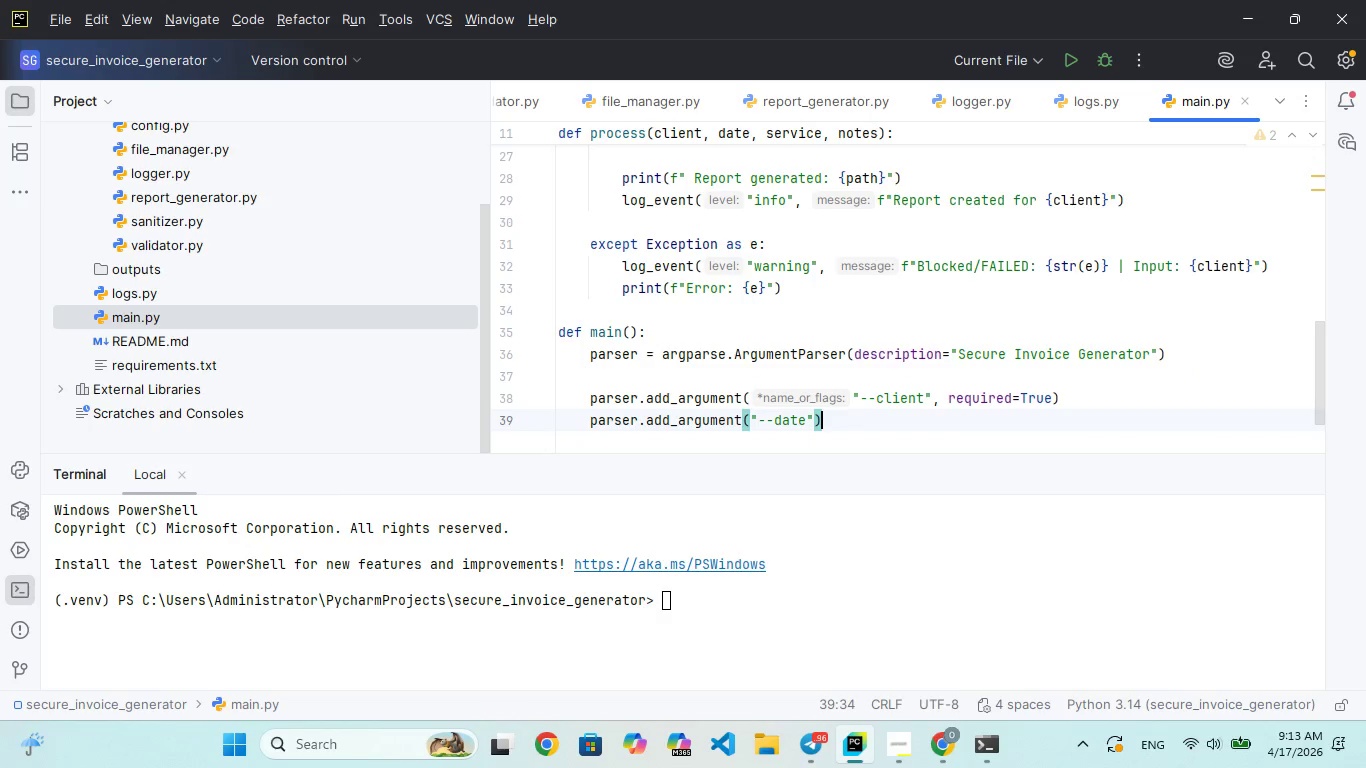 
key(ArrowLeft)
 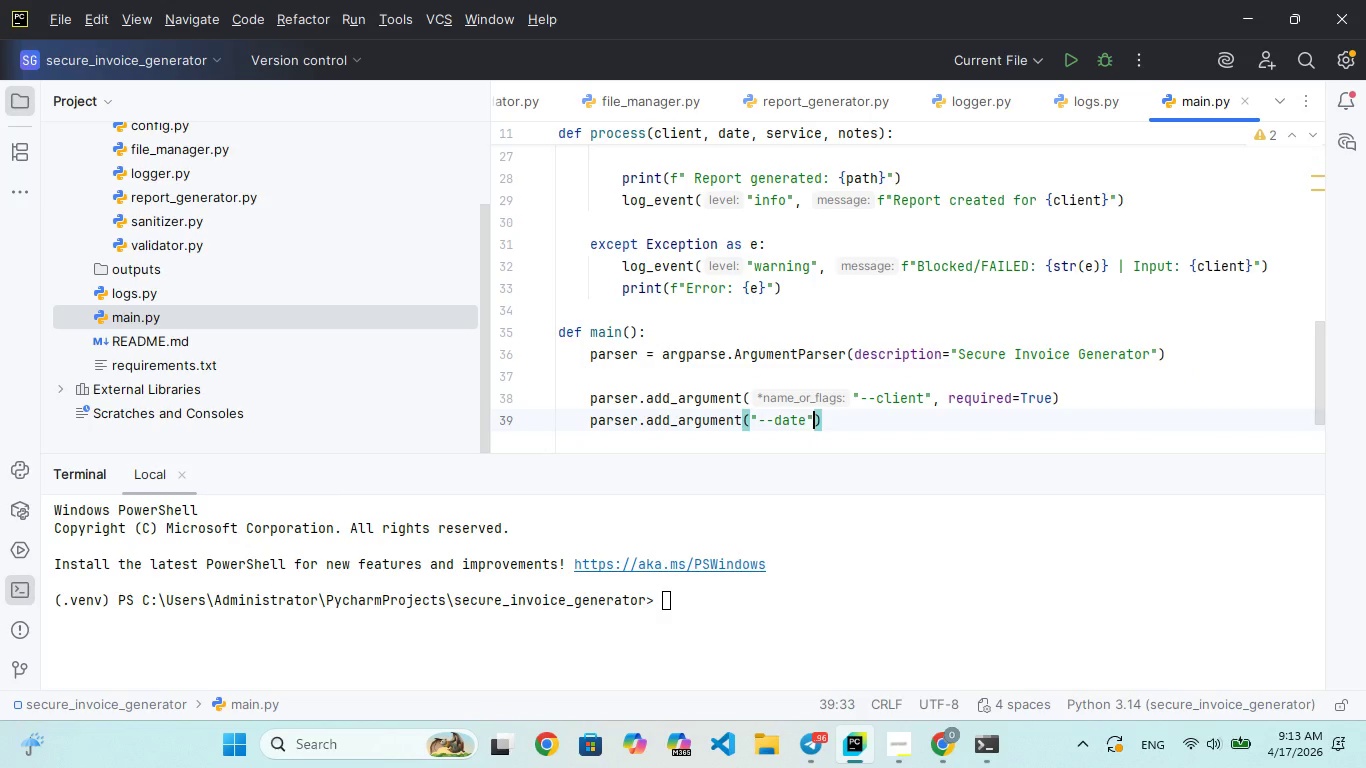 
type(, required)
 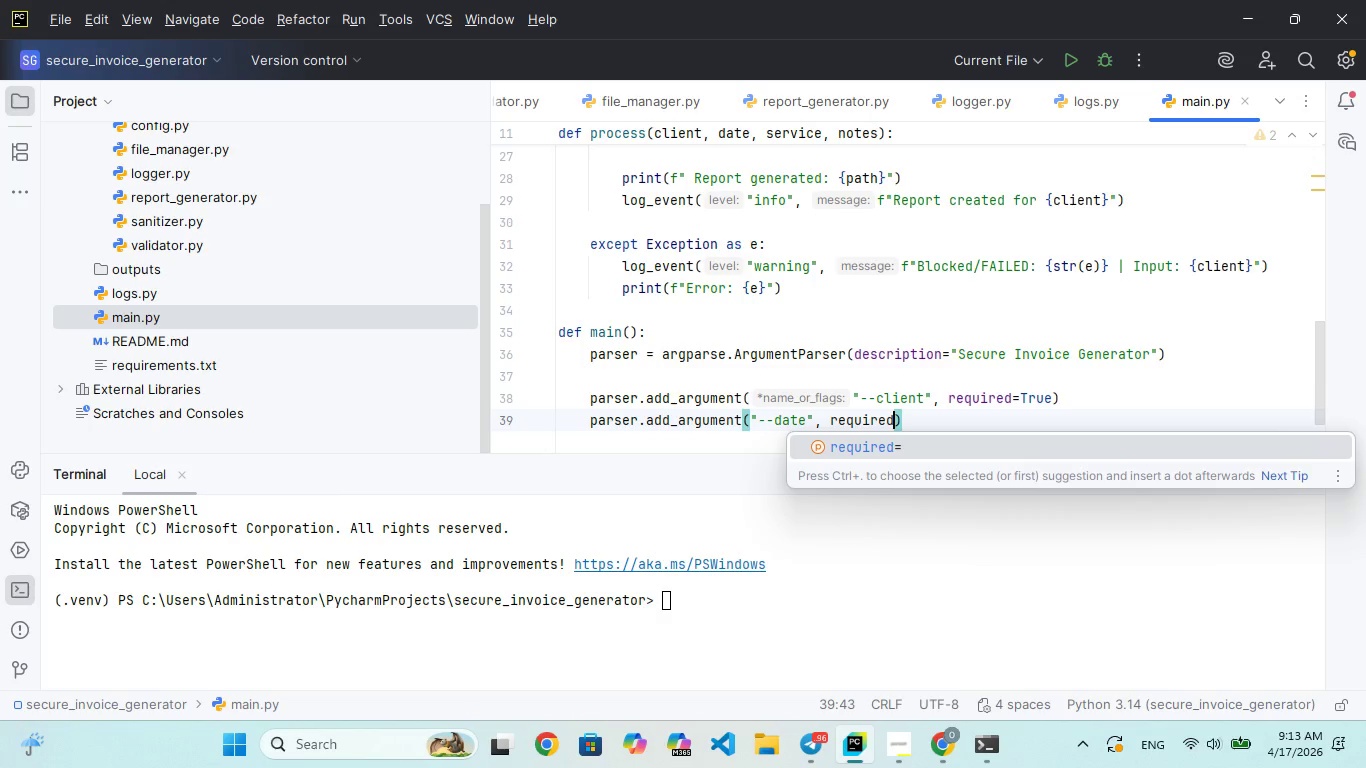 
key(Enter)
 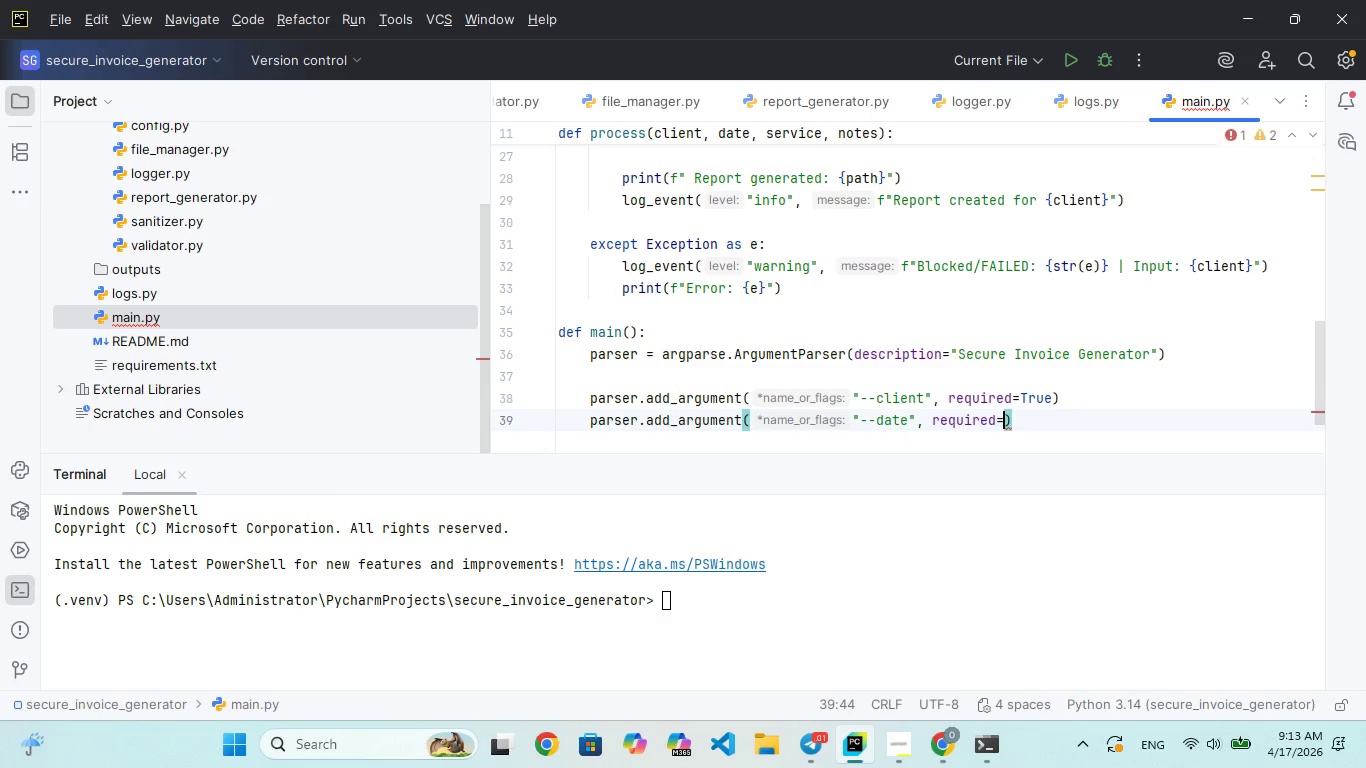 
type(True)
 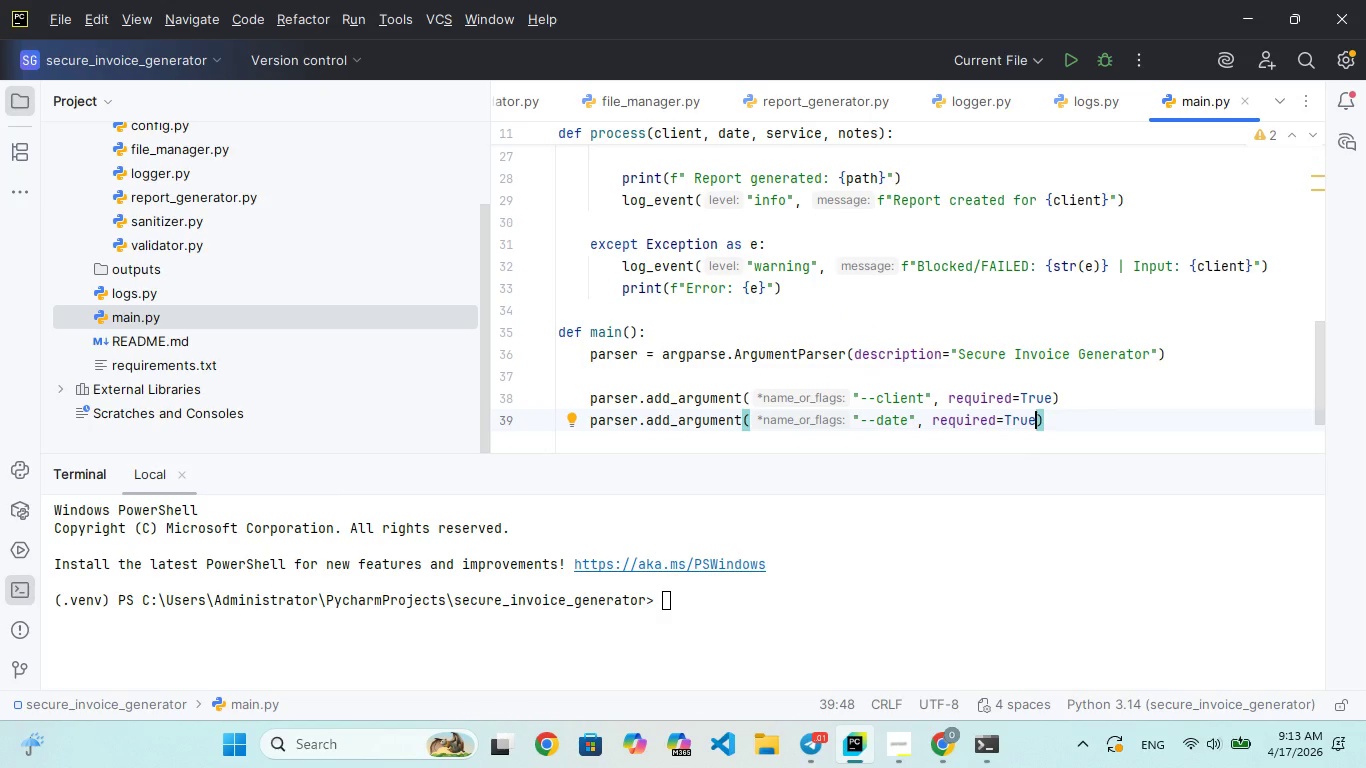 
key(ArrowRight)
 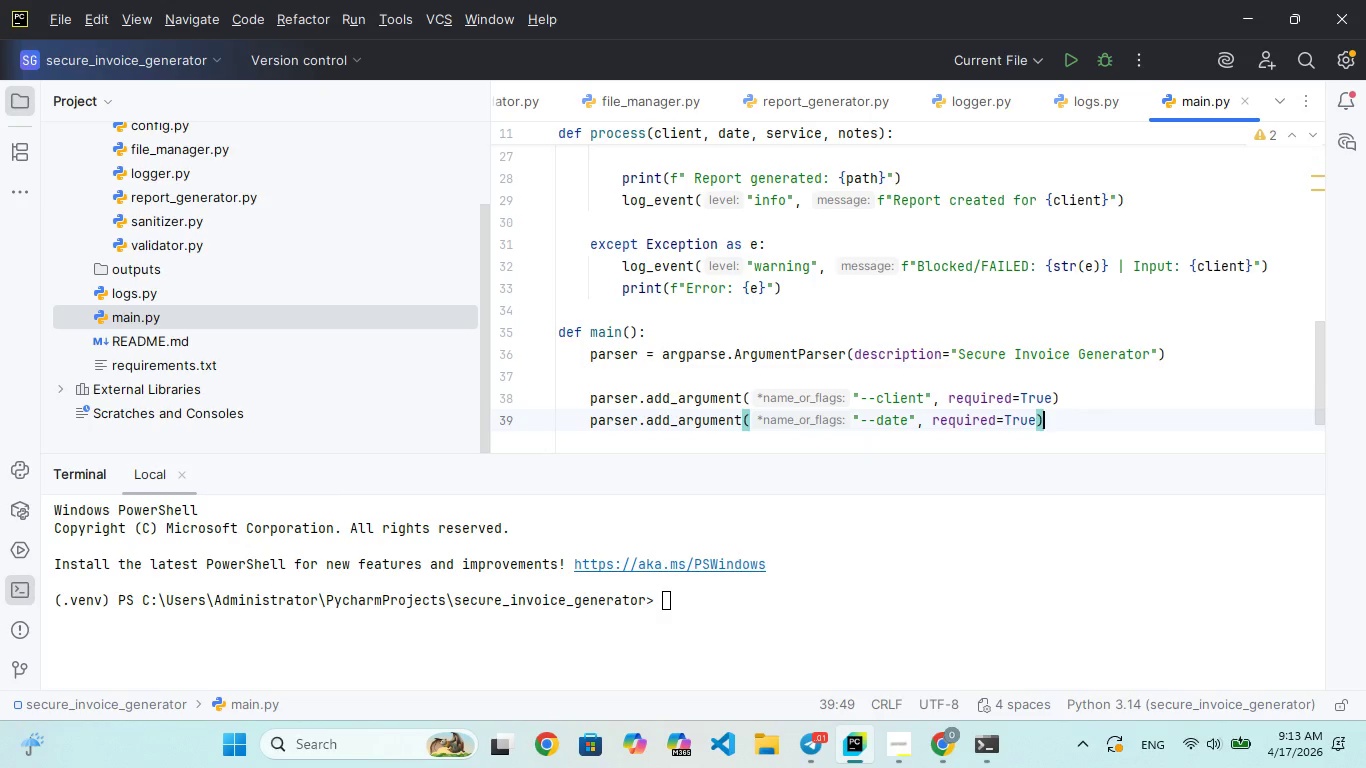 
key(Enter)
 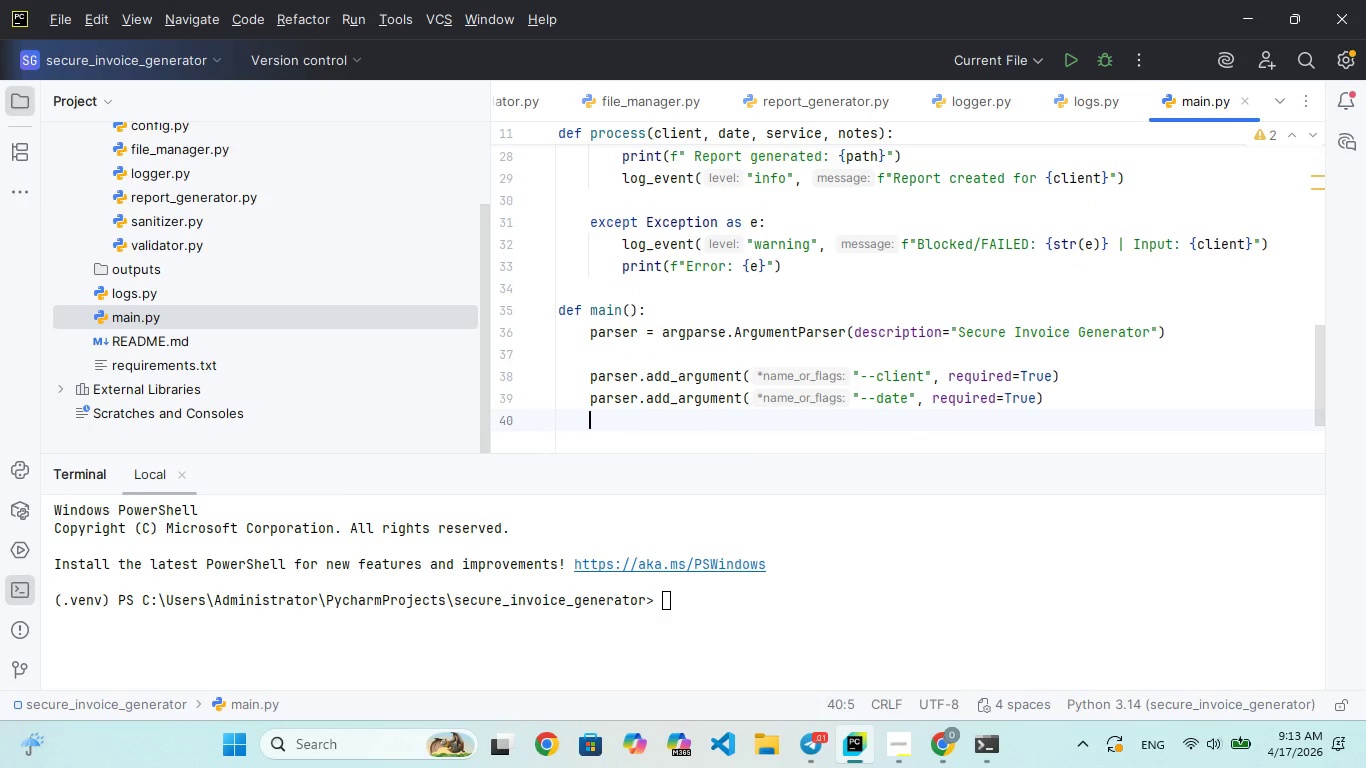 
type(parsr.add()
key(Backspace)
type(_ar)
 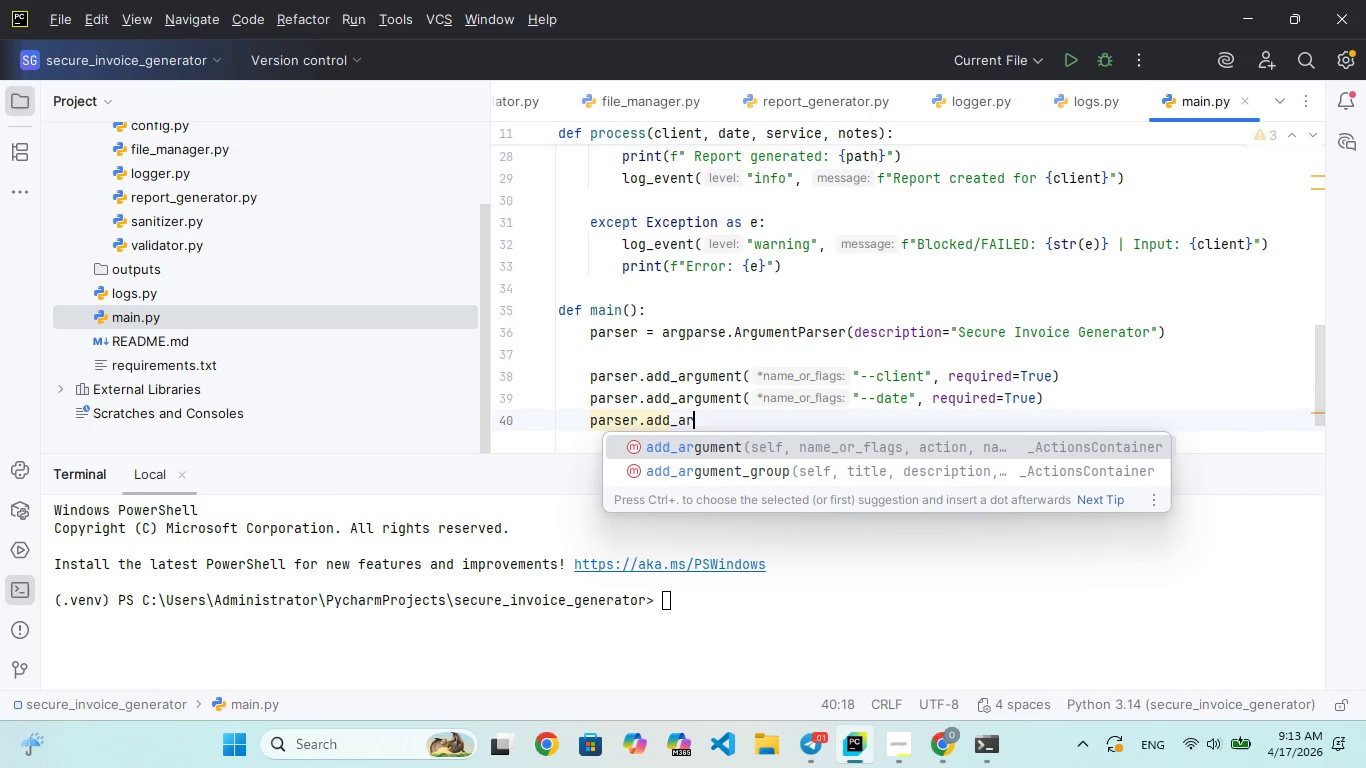 
hold_key(key=E, duration=0.31)
 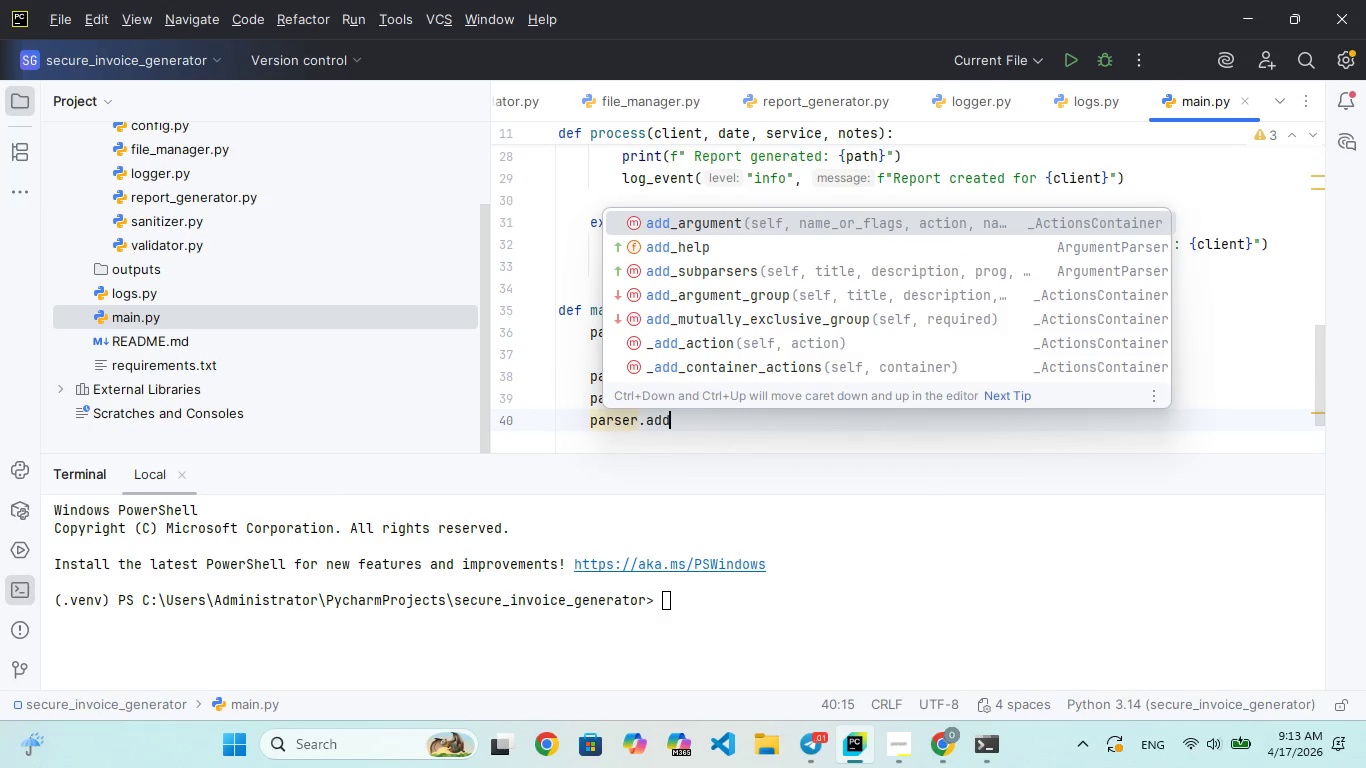 
key(Enter)
 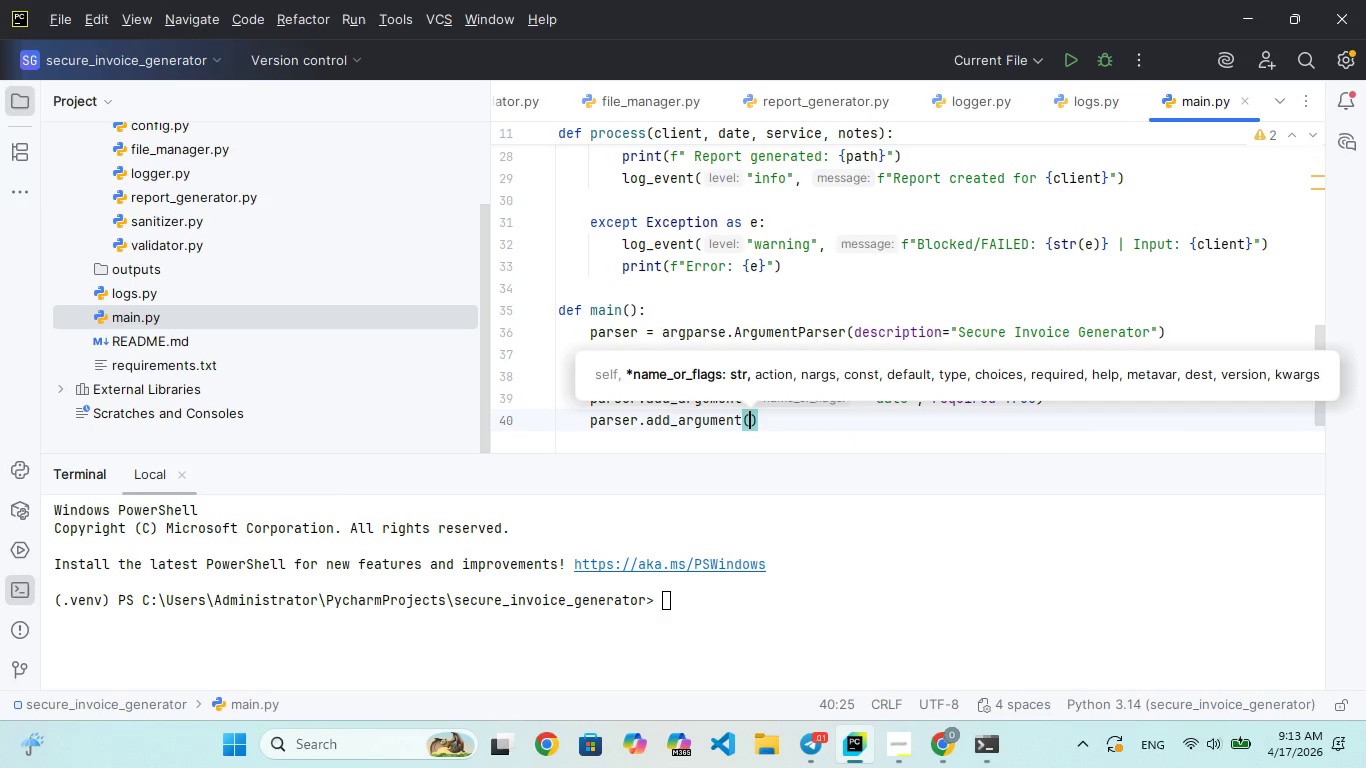 
key(ArrowRight)
 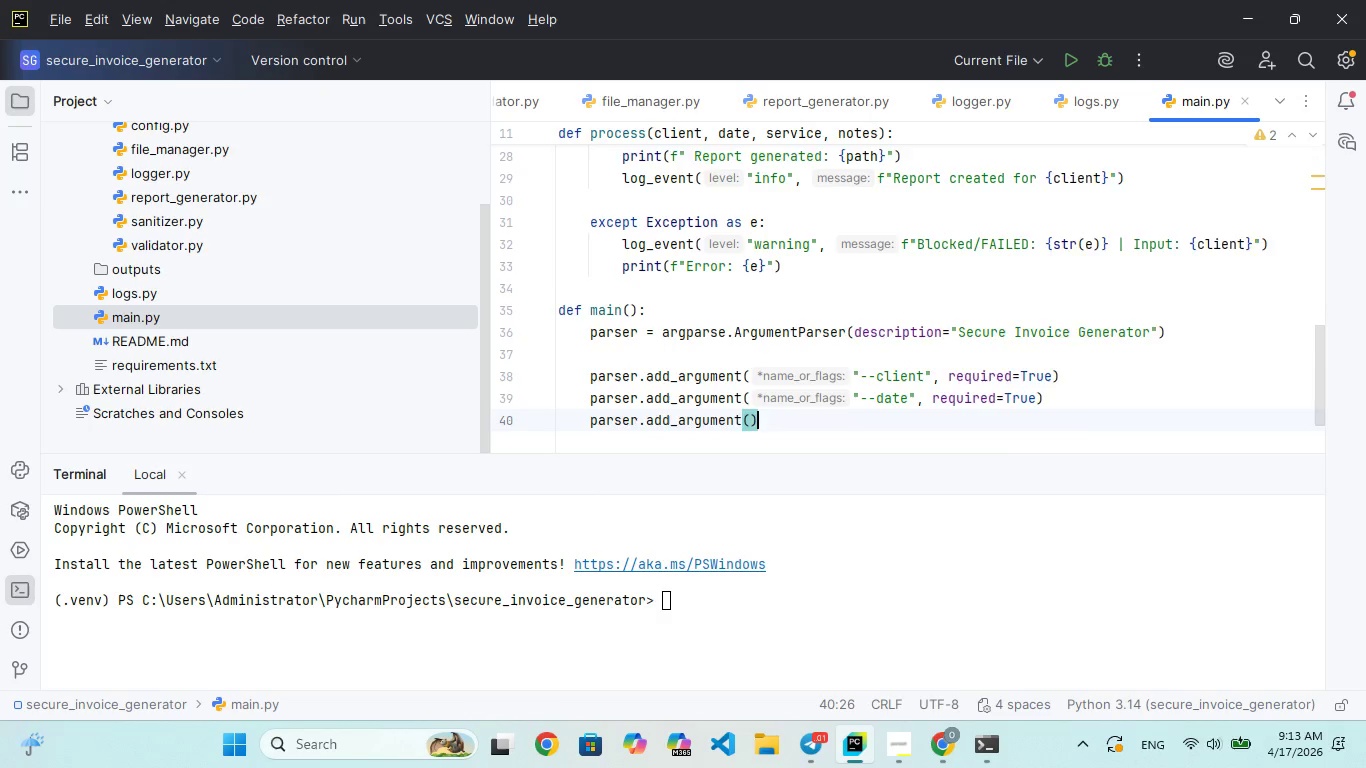 
key(Enter)
 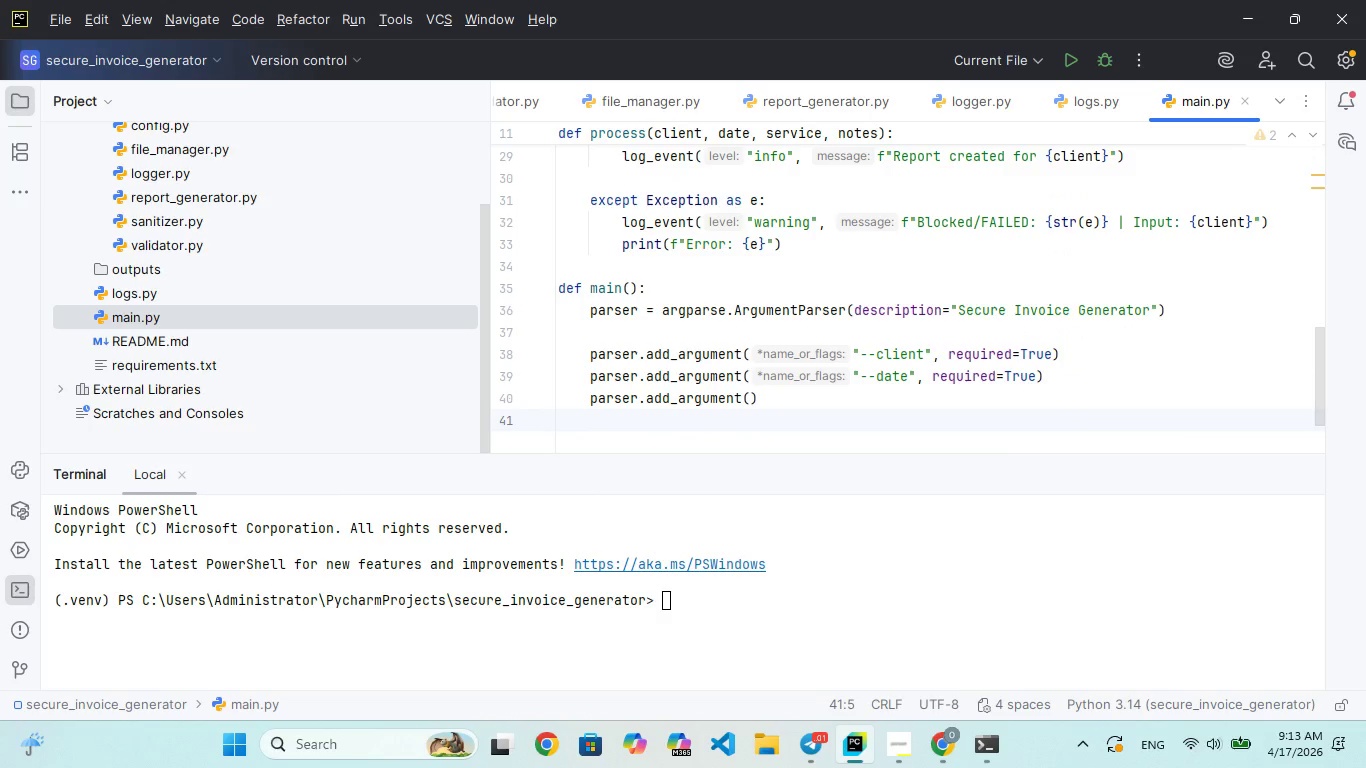 
type(parser.add)
 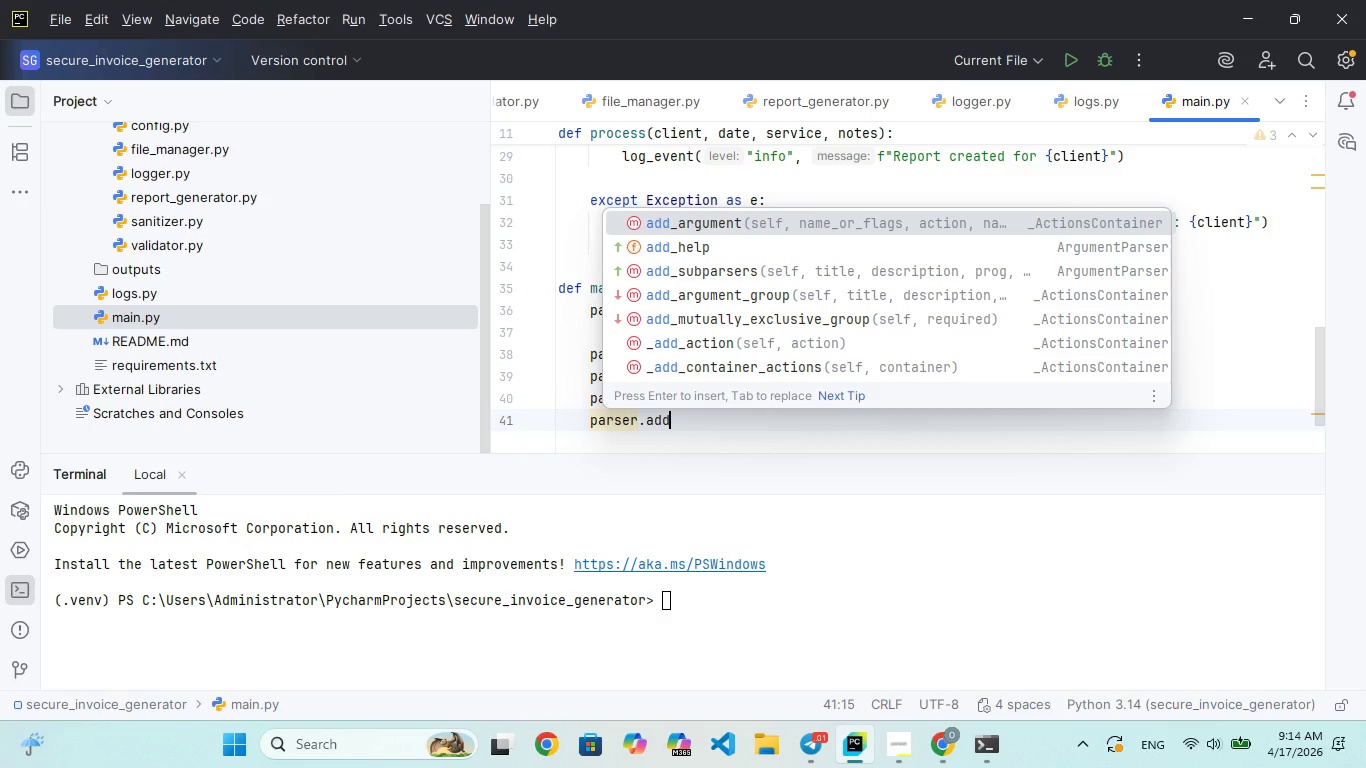 
key(Enter)
 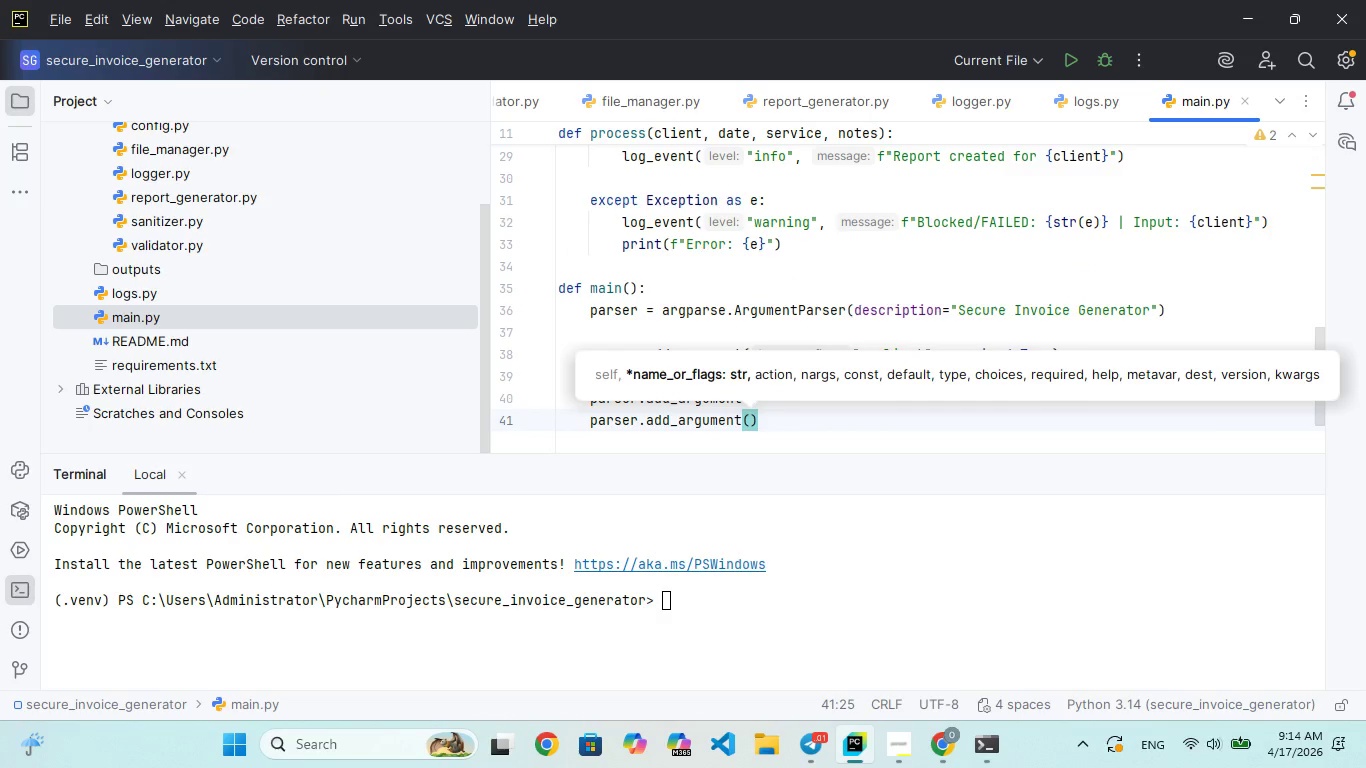 
key(ArrowUp)
 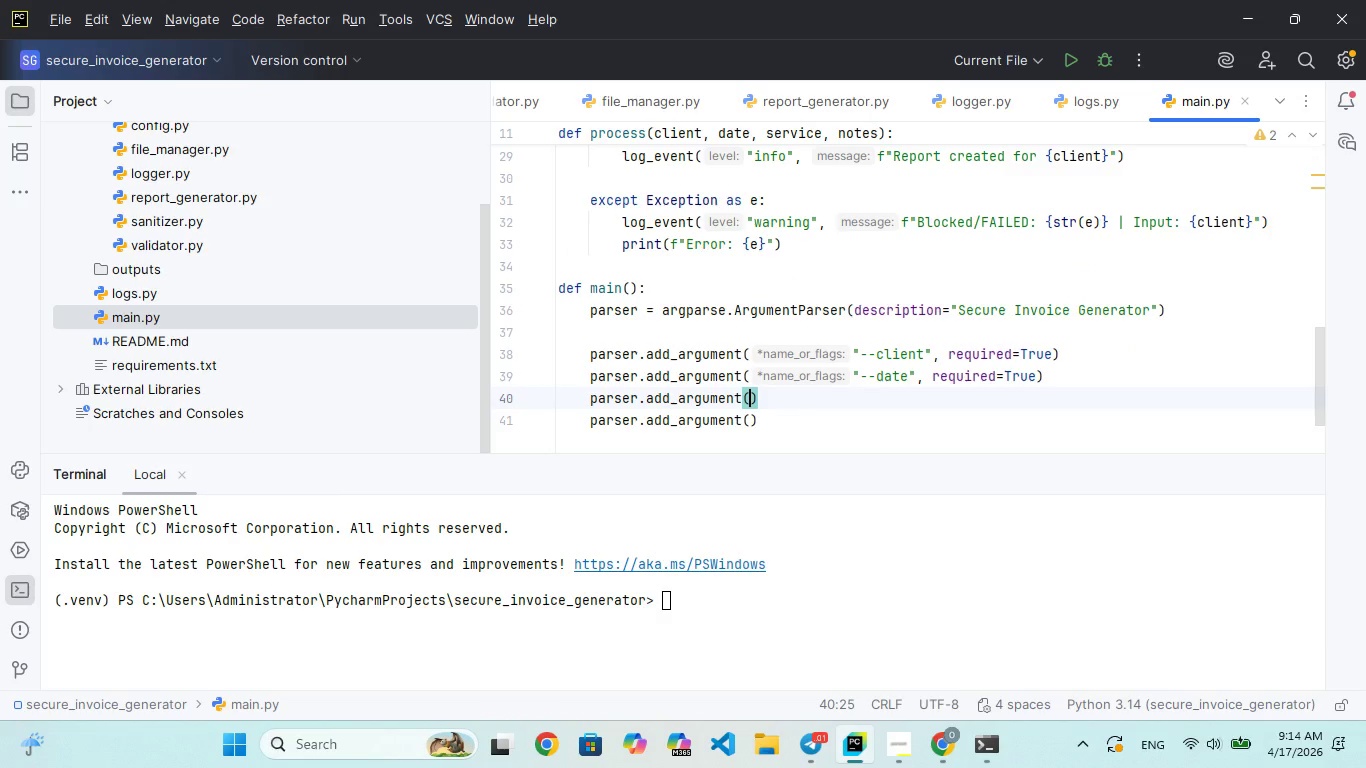 
key(Shift+Quote)
 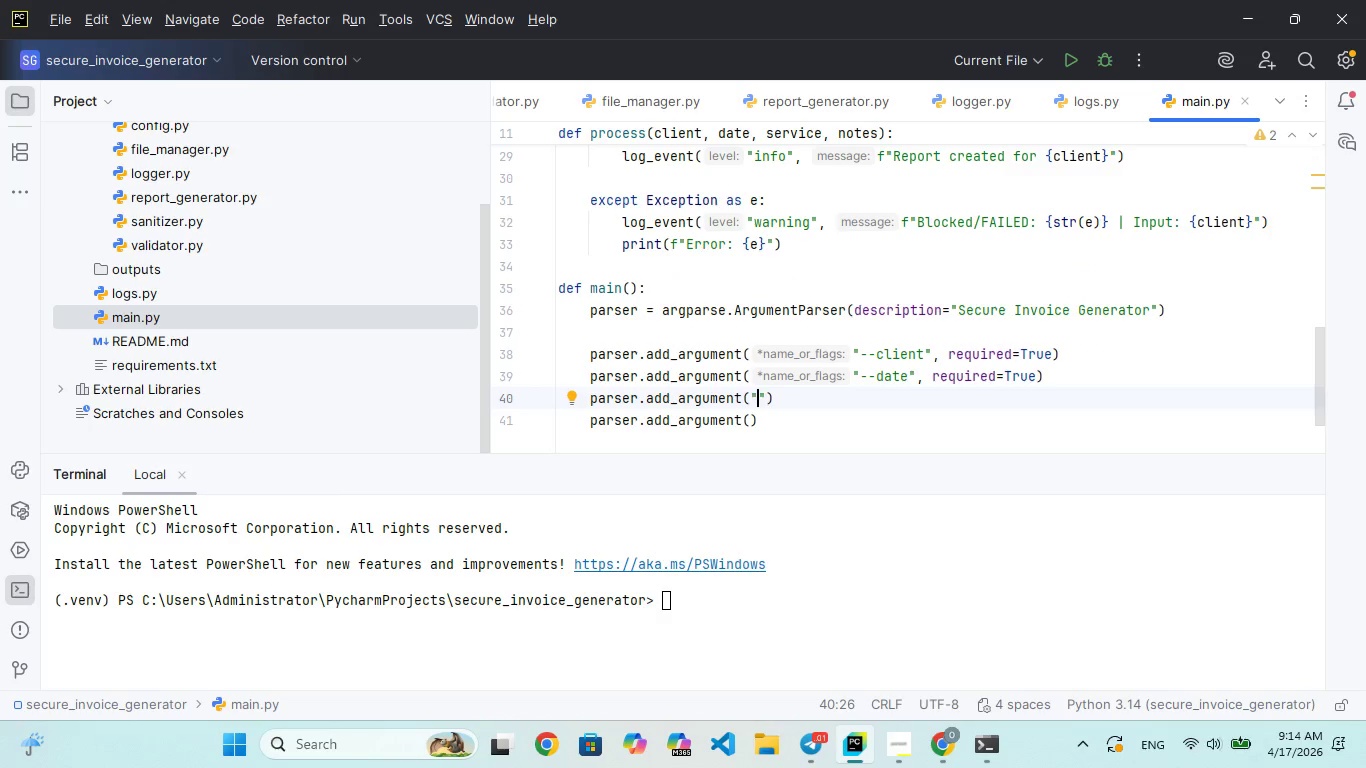 
type(--serie)
 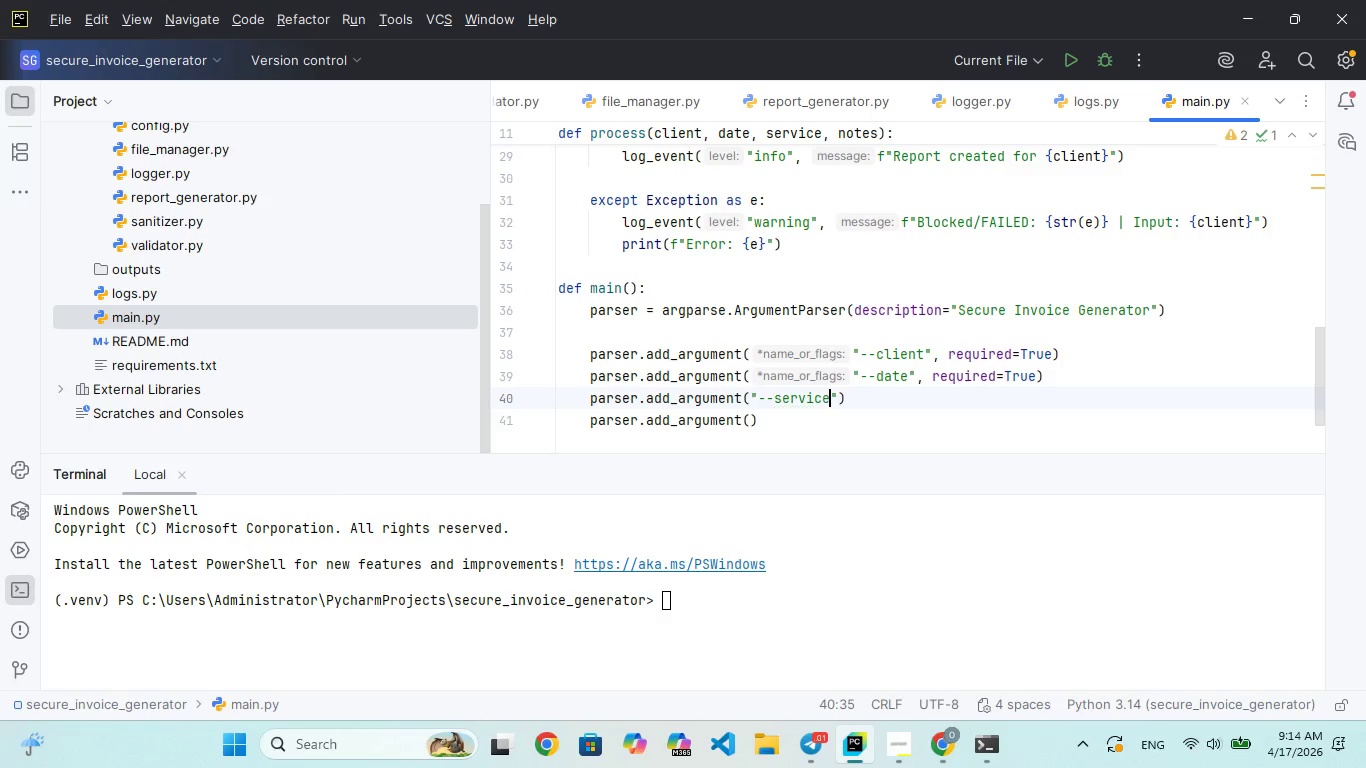 
hold_key(key=V, duration=0.33)
 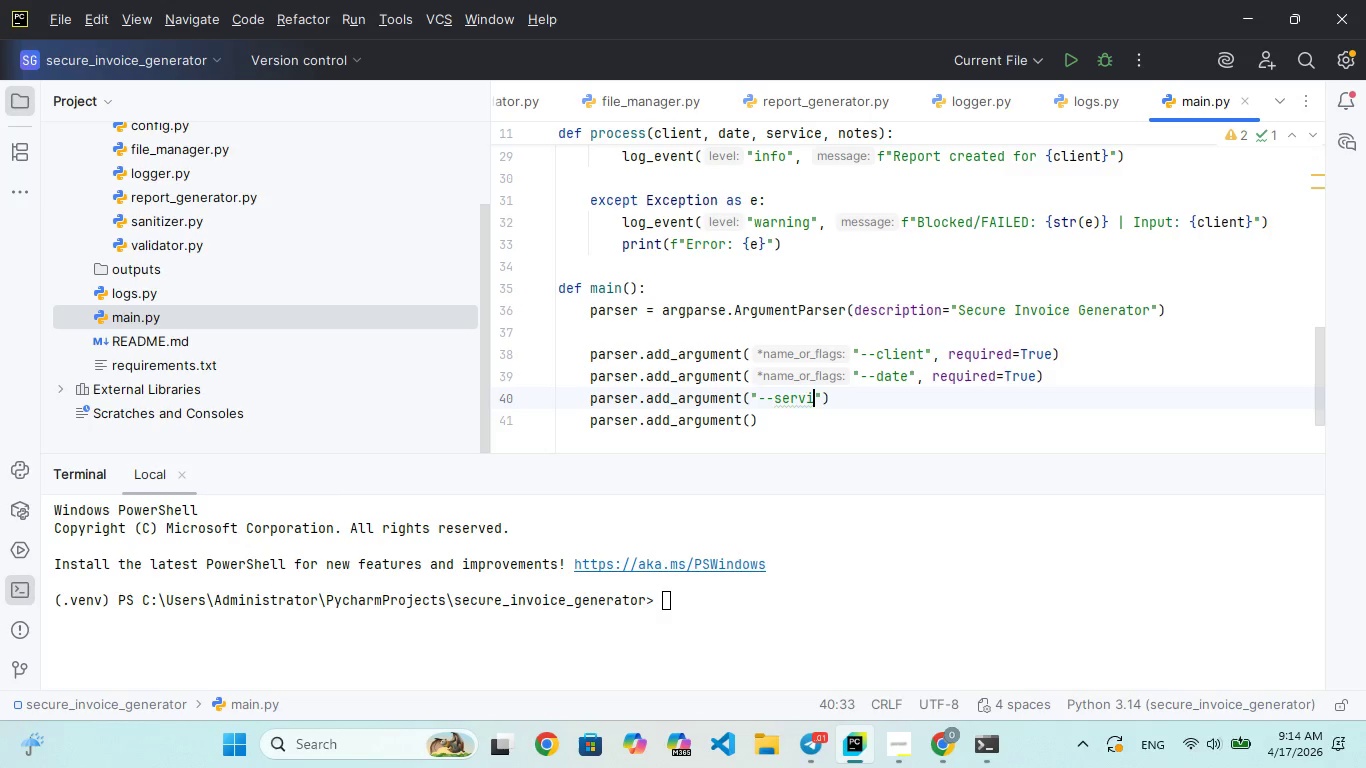 
hold_key(key=C, duration=0.41)
 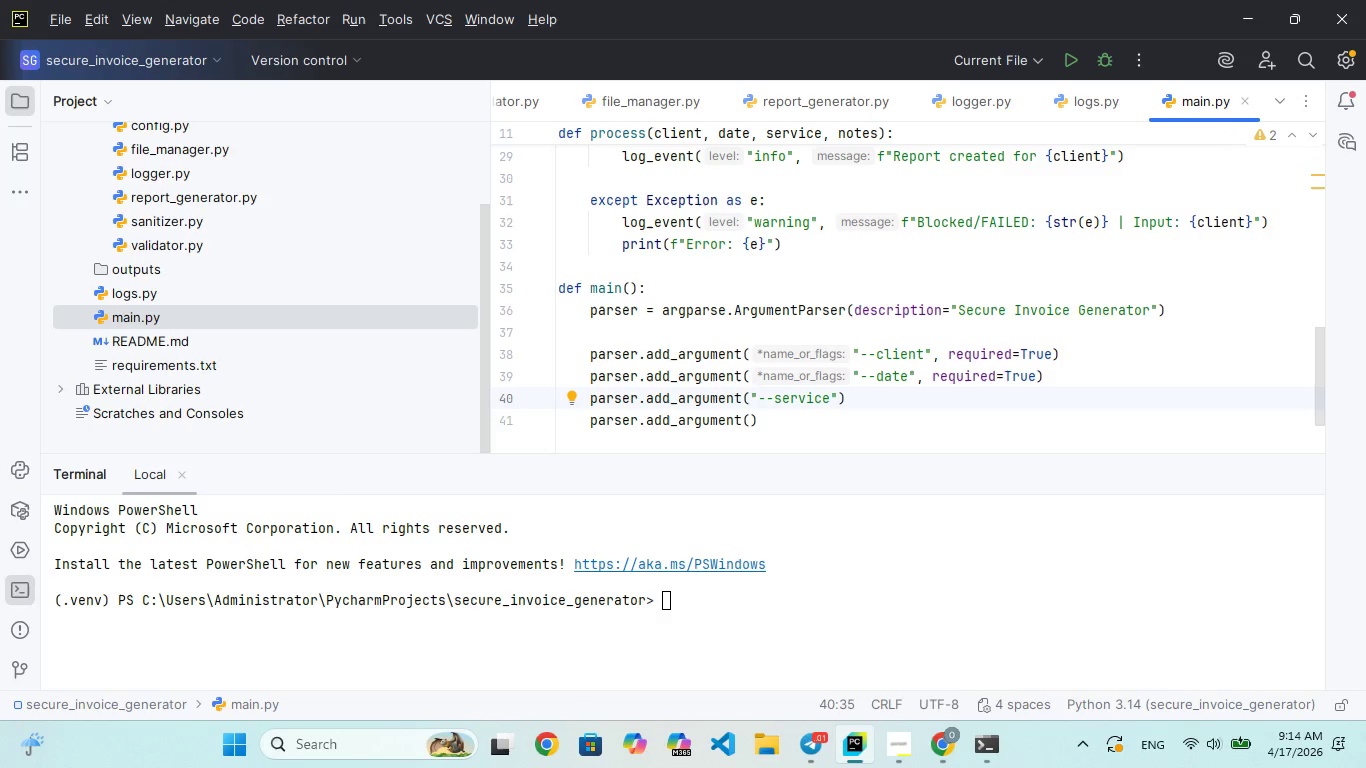 
wait(5.47)
 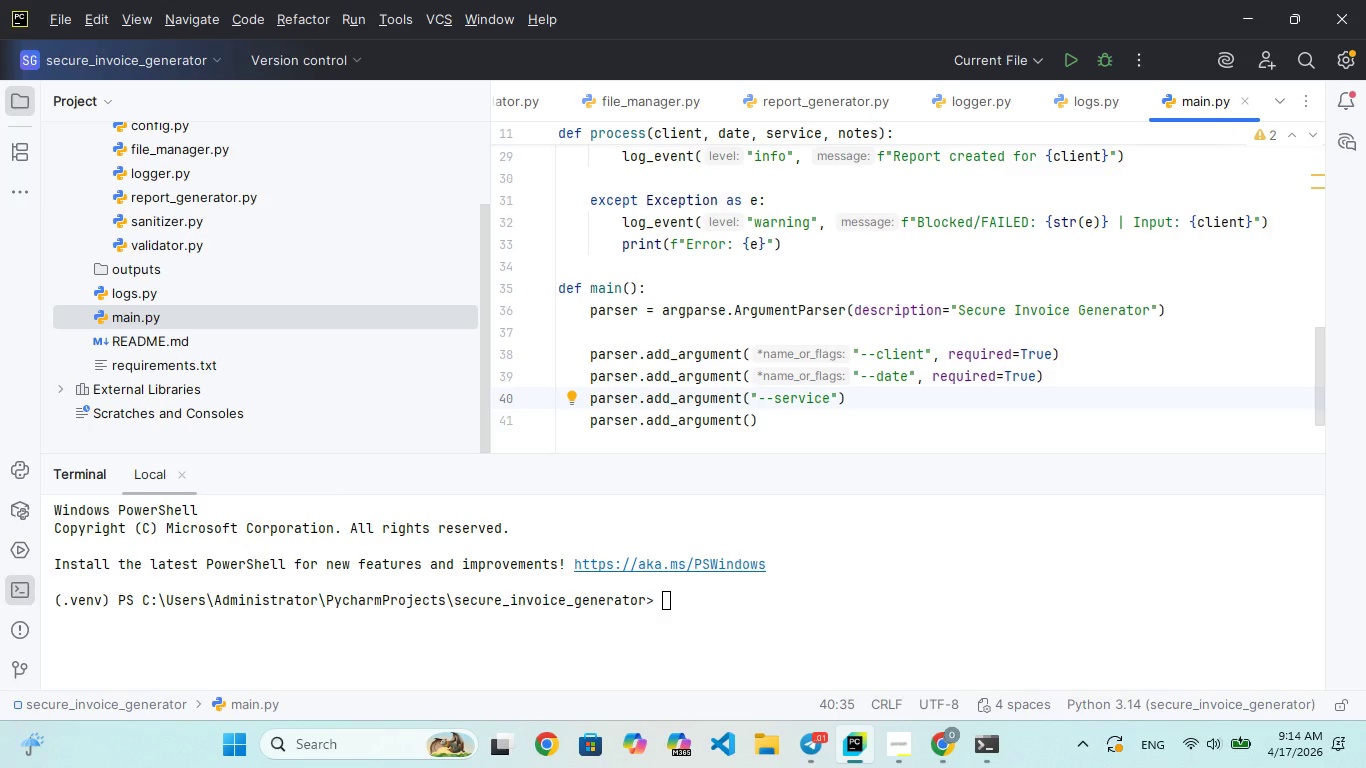 
key(ArrowRight)
 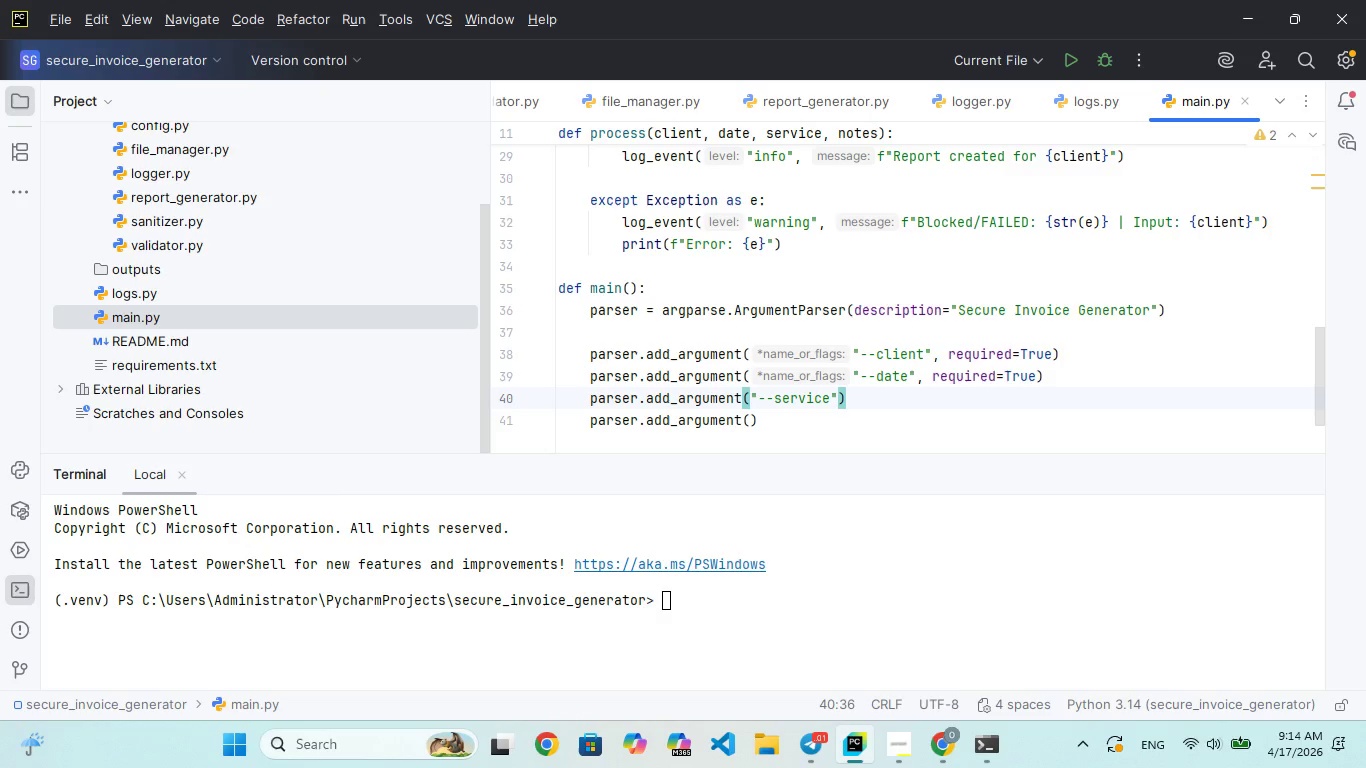 
type(, e)
key(Backspace)
type(requ)
 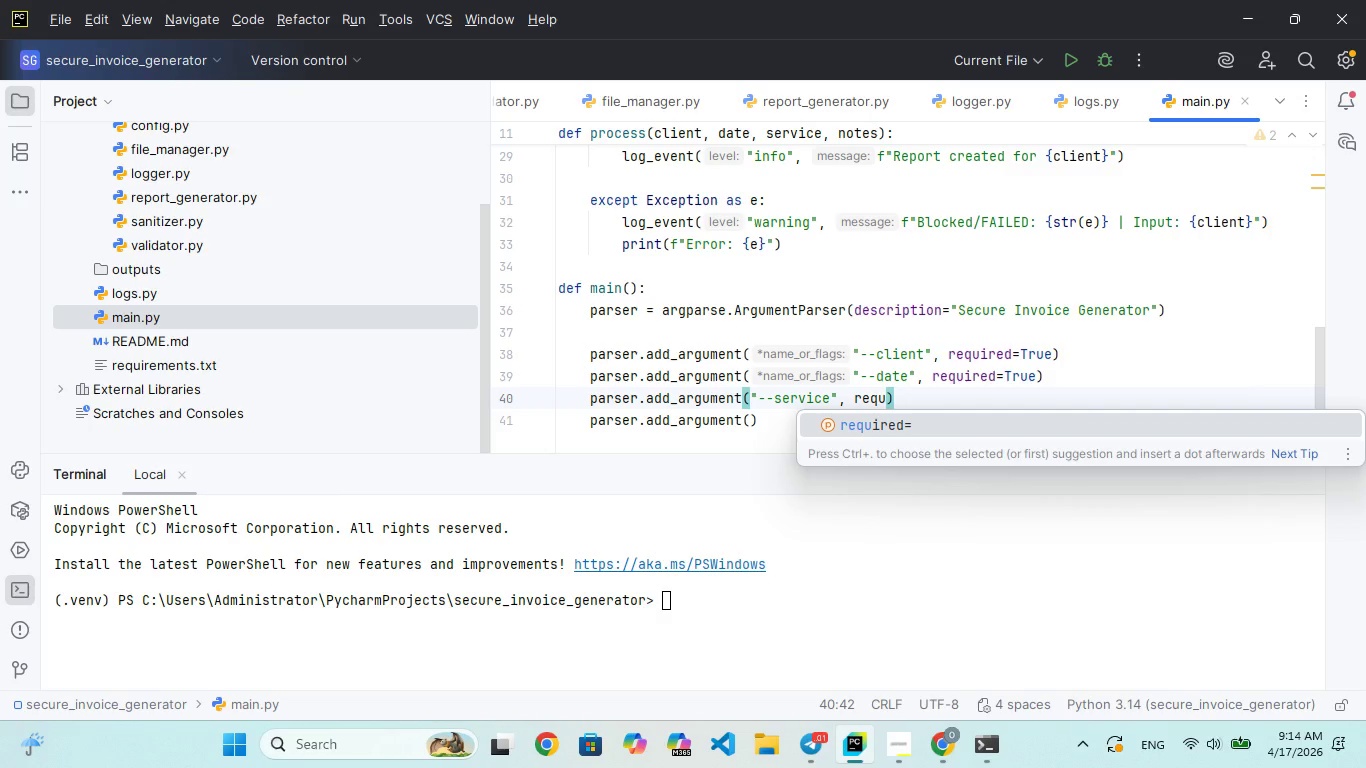 
key(Enter)
 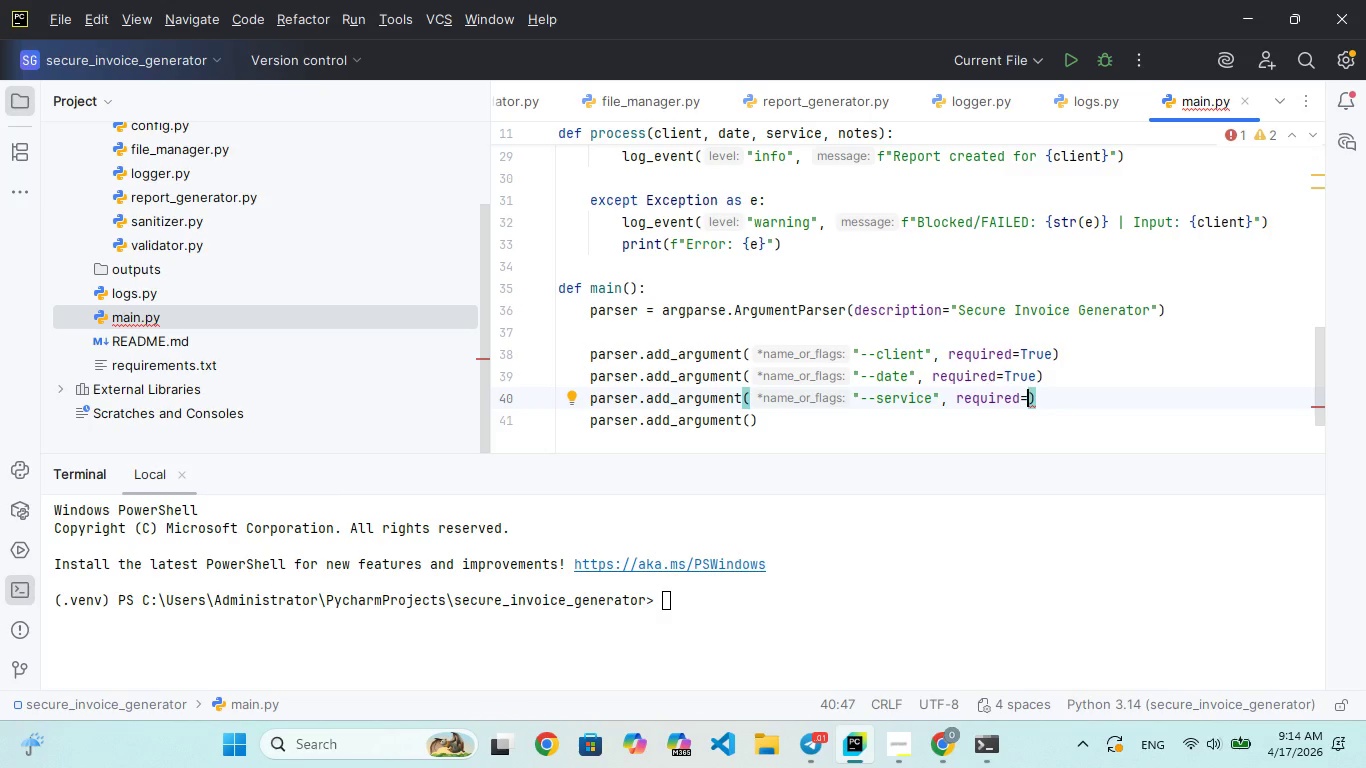 
type(True)
 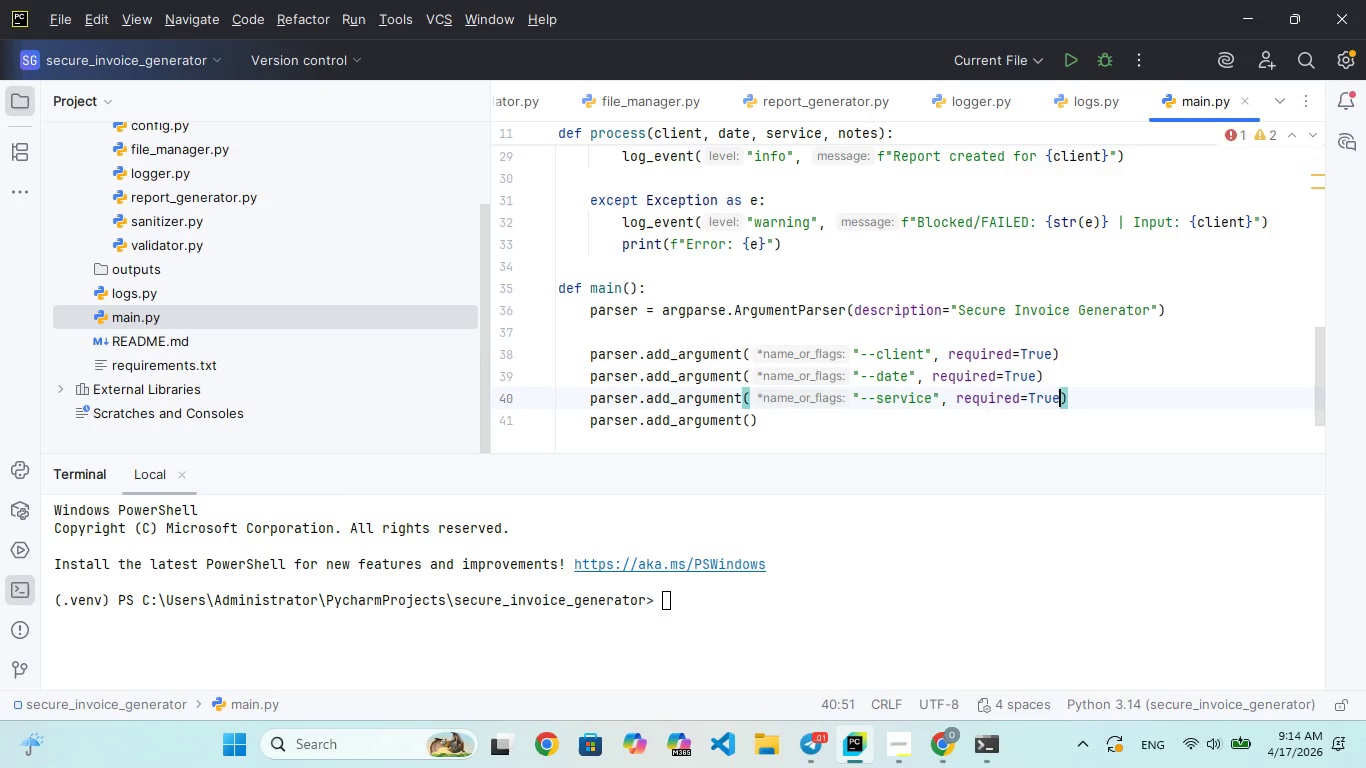 
key(ArrowRight)
 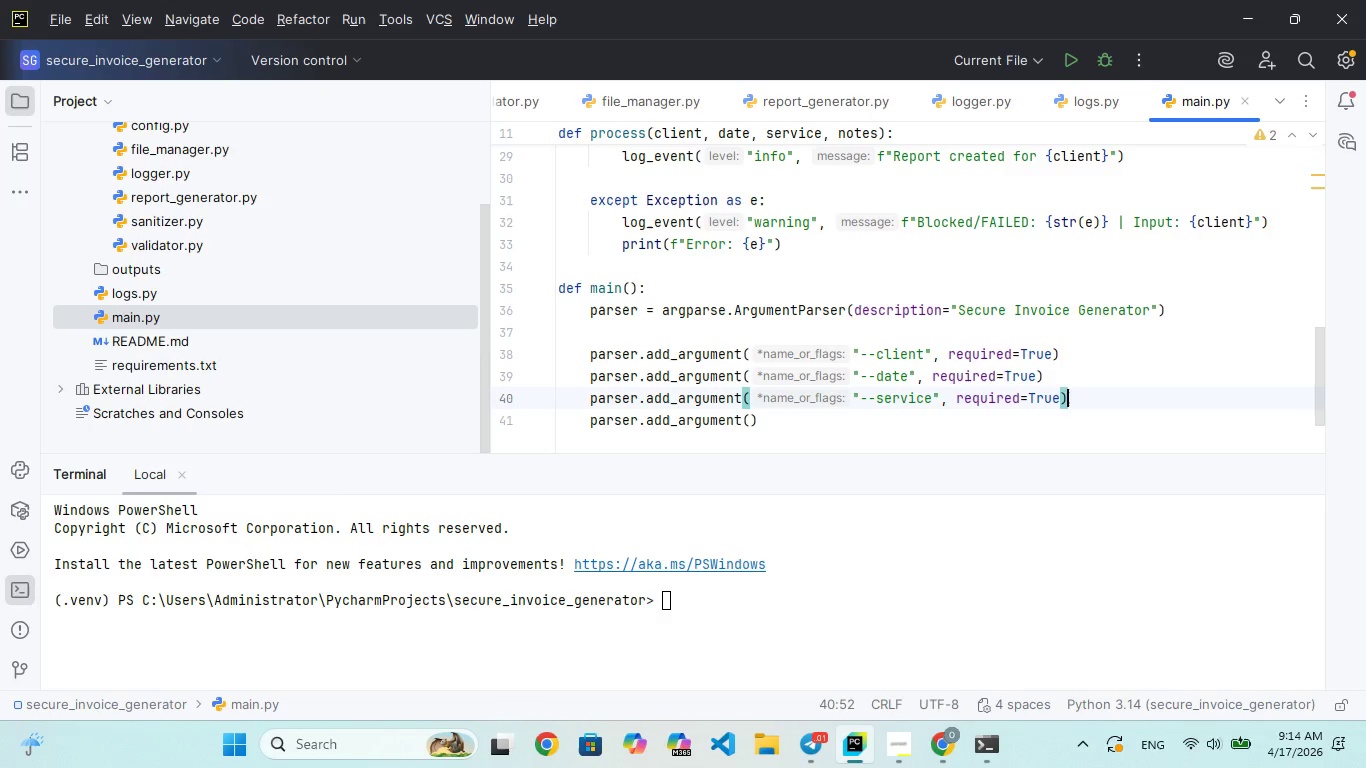 
key(Enter)
 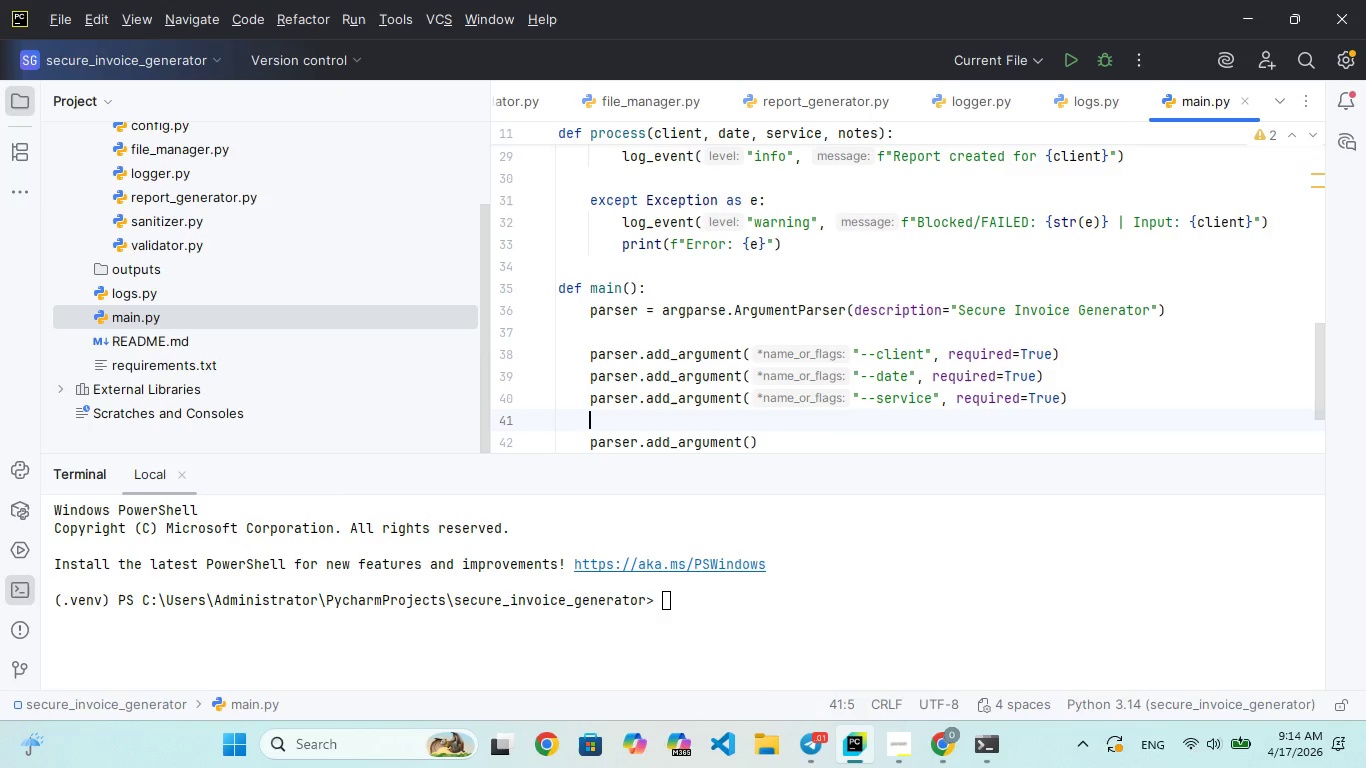 
key(Backspace)
 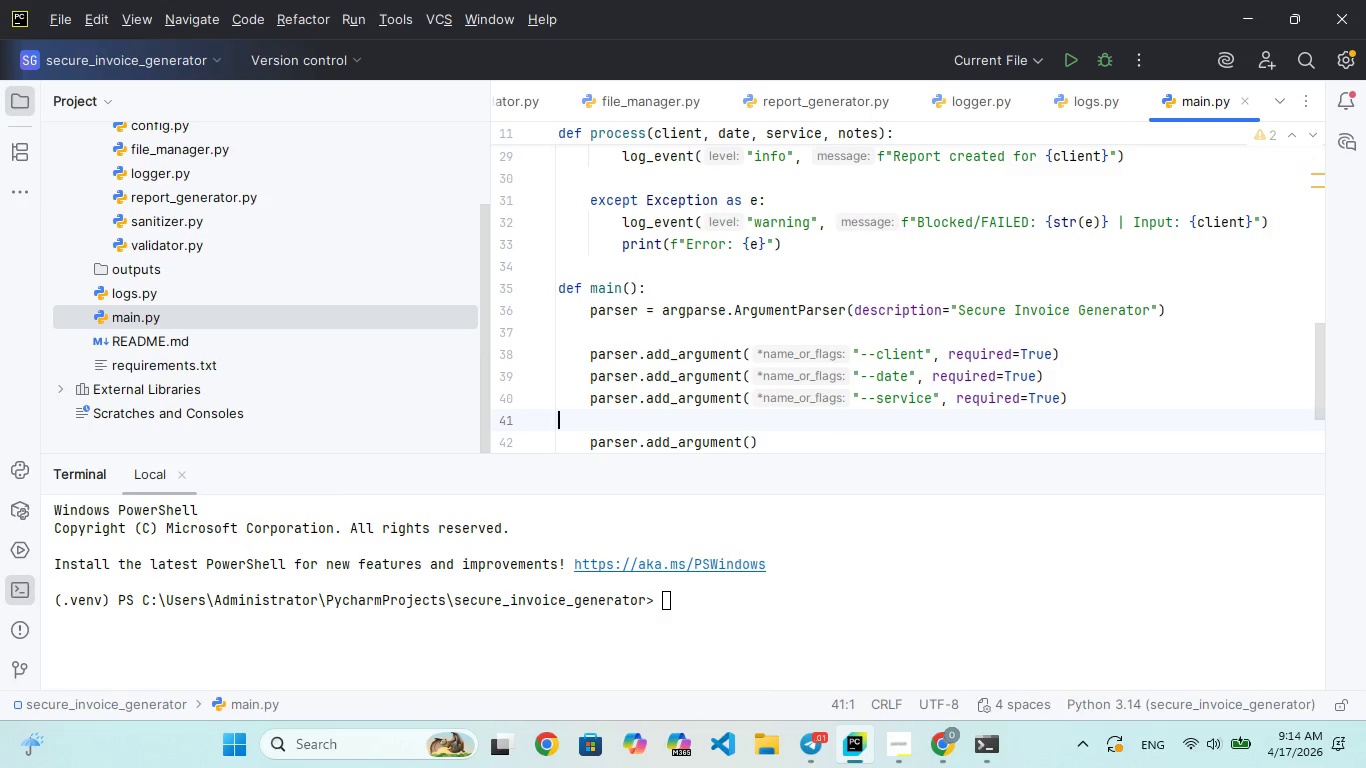 
key(Backspace)
 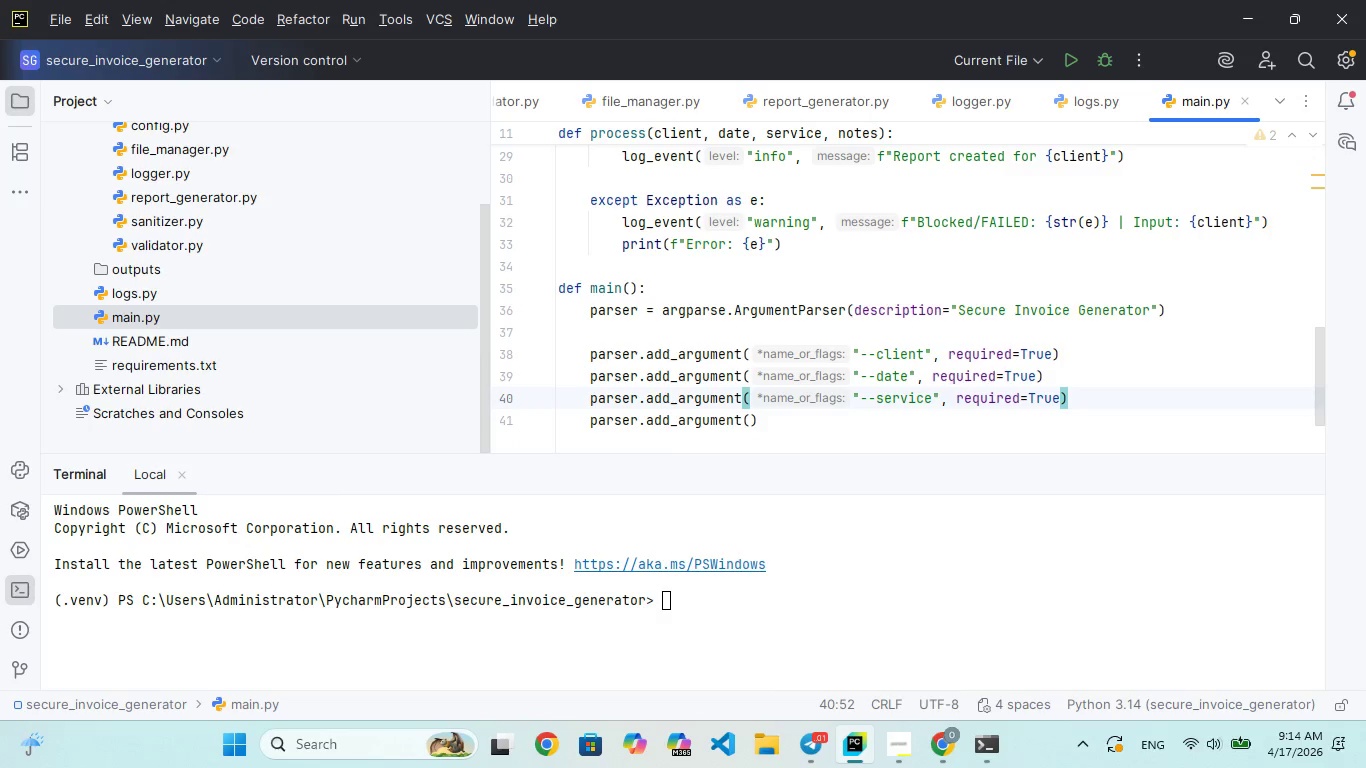 
key(ArrowDown)
 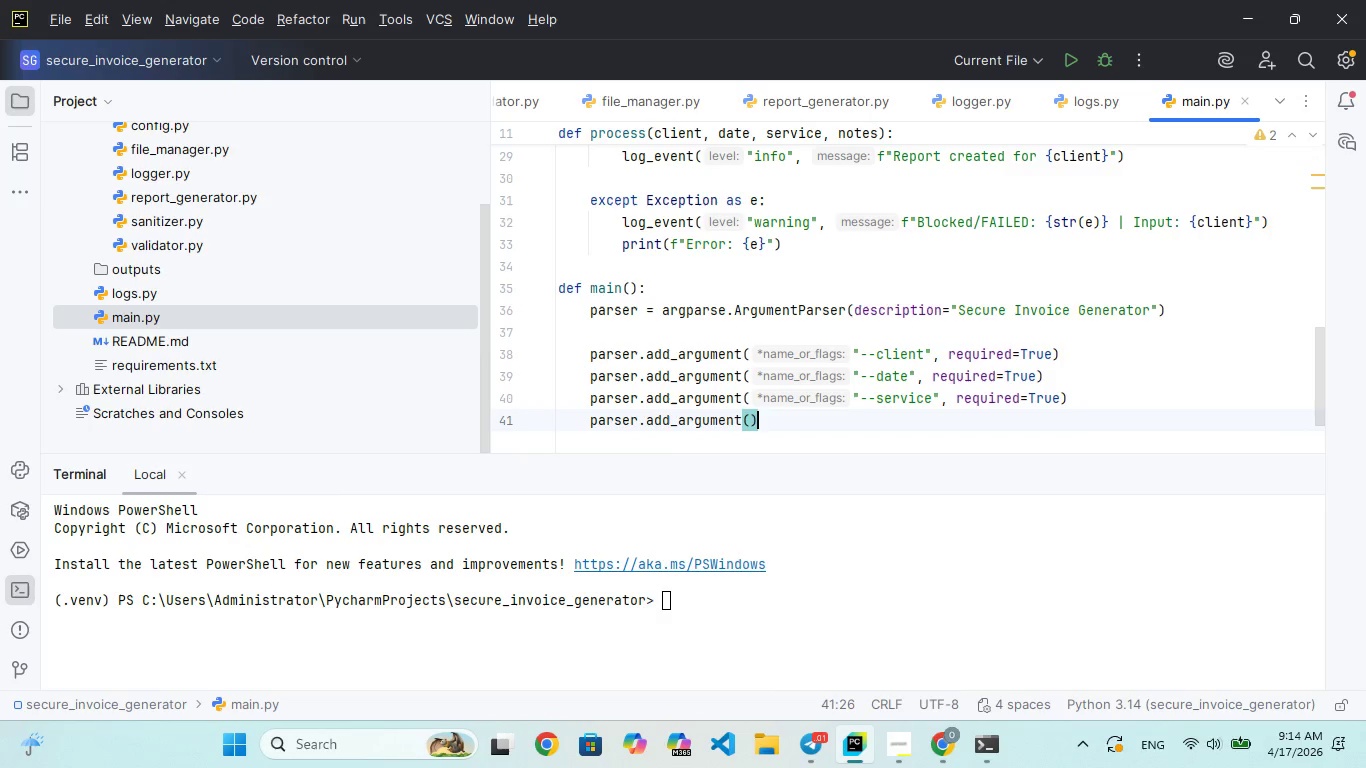 
key(ArrowLeft)
 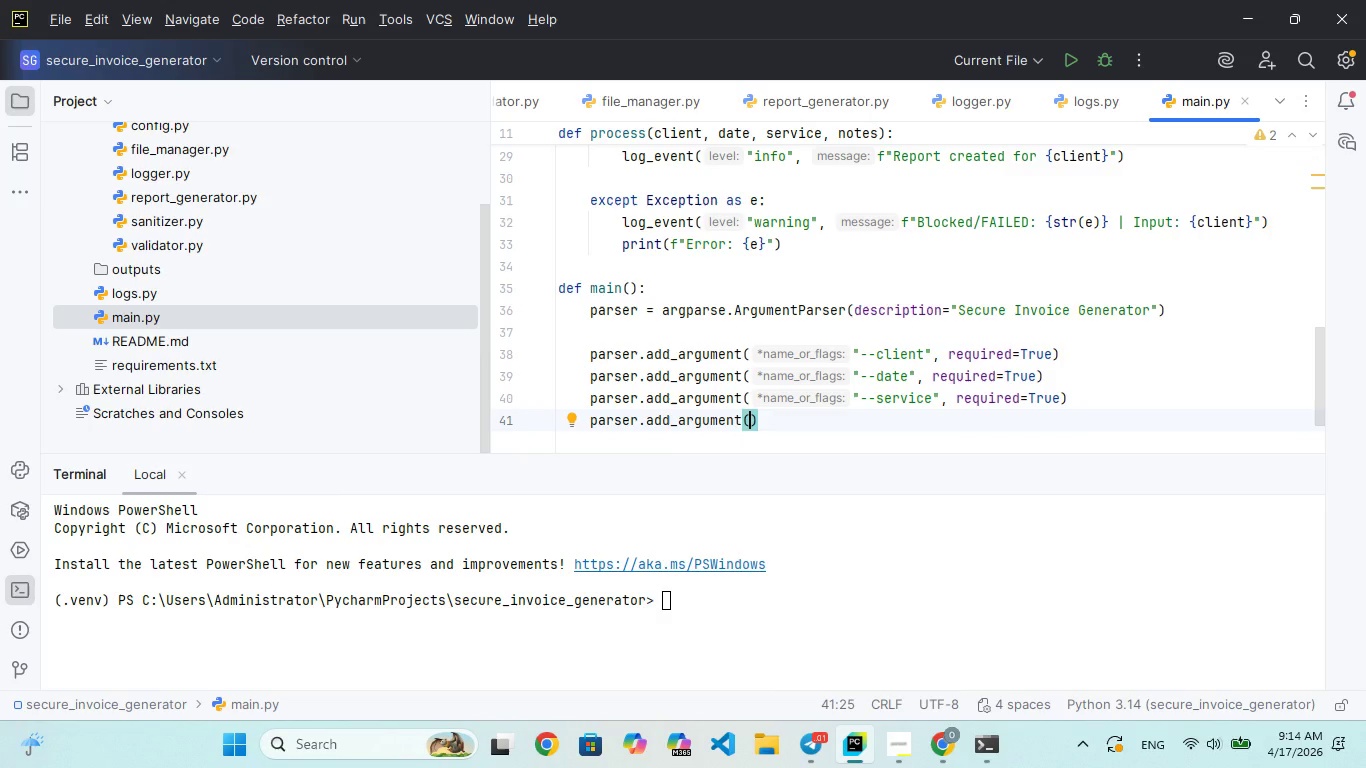 
key(Shift+ShiftRight)
 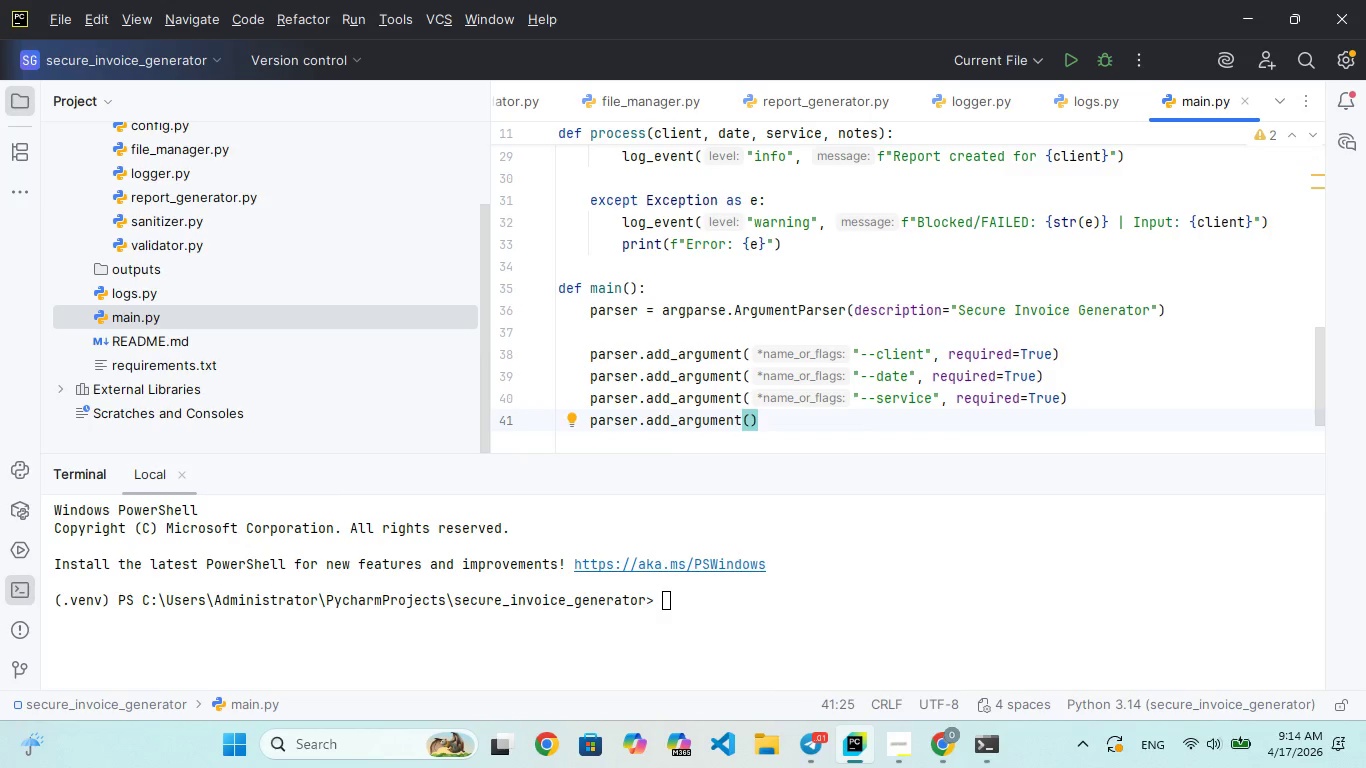 
key(Shift+Quote)
 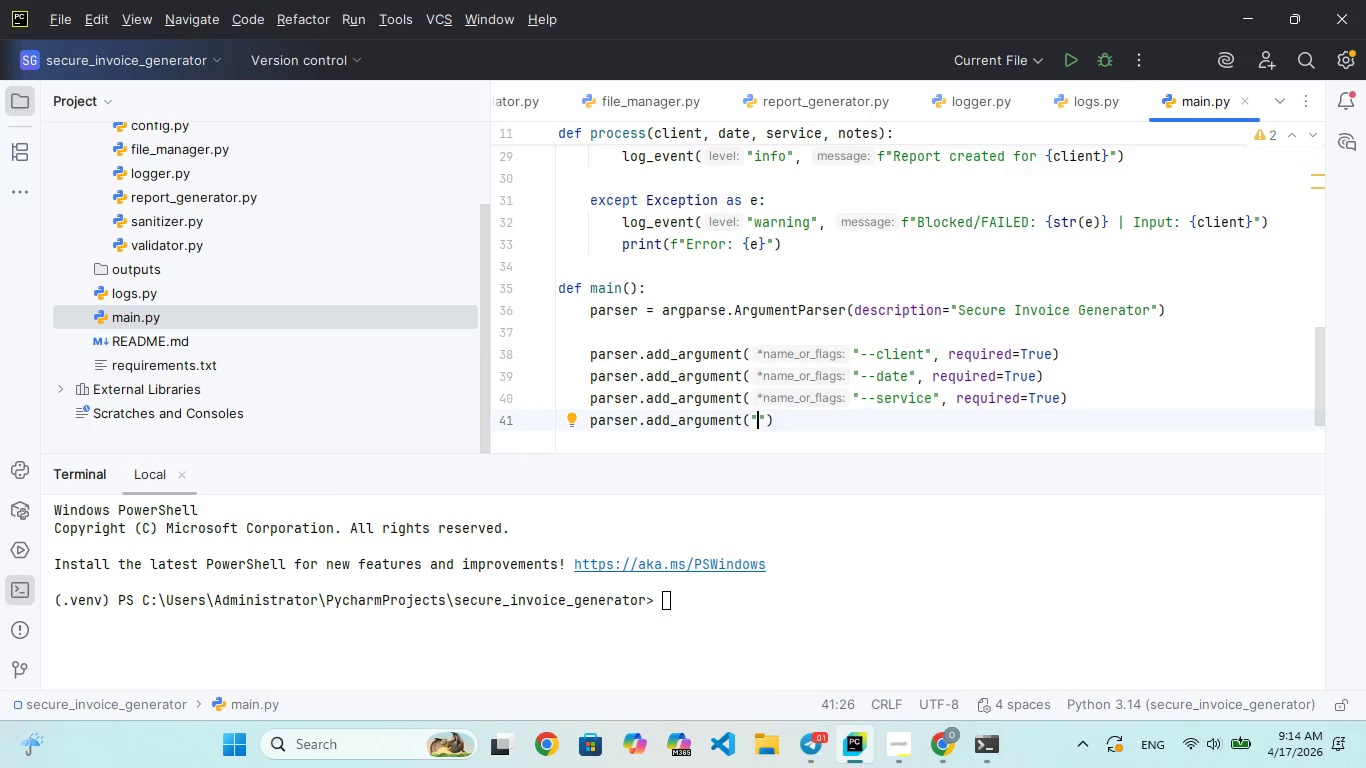 
type(noted)
 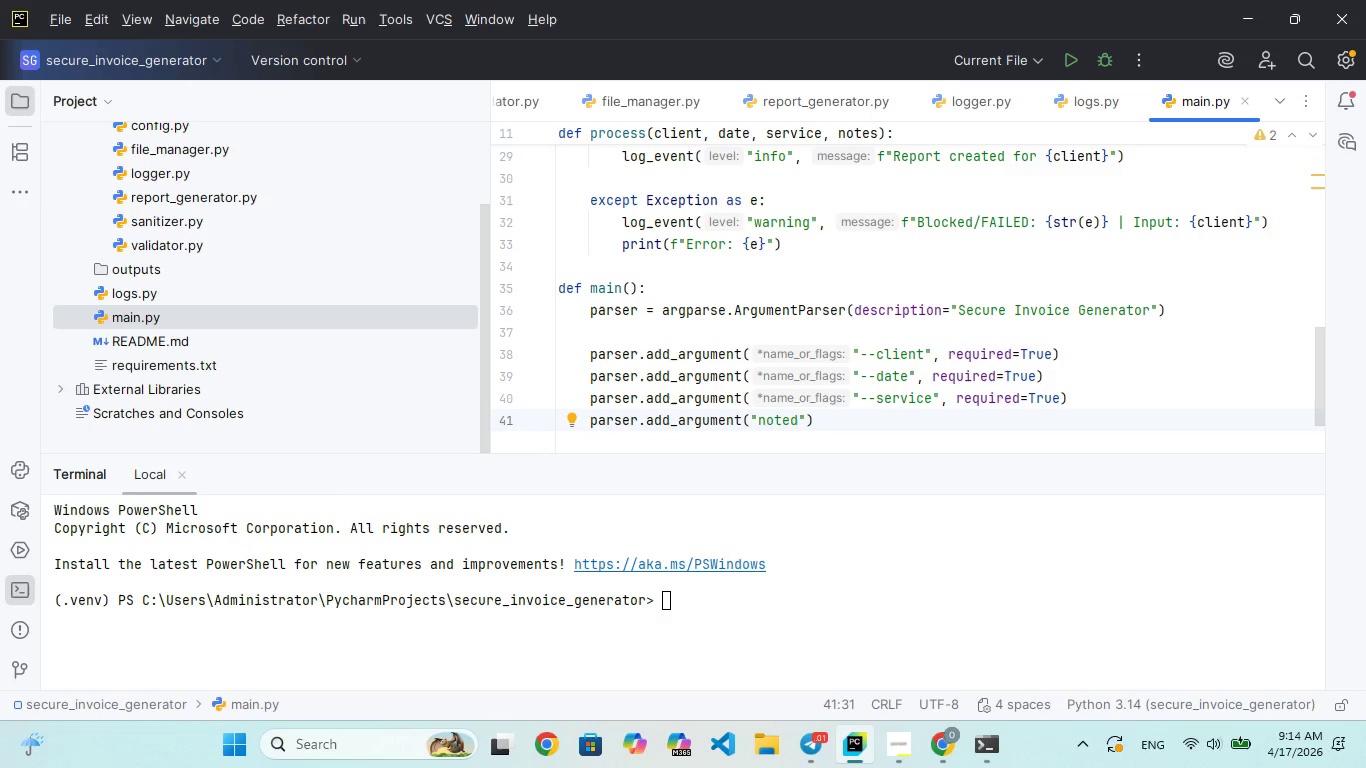 
key(ArrowLeft)
 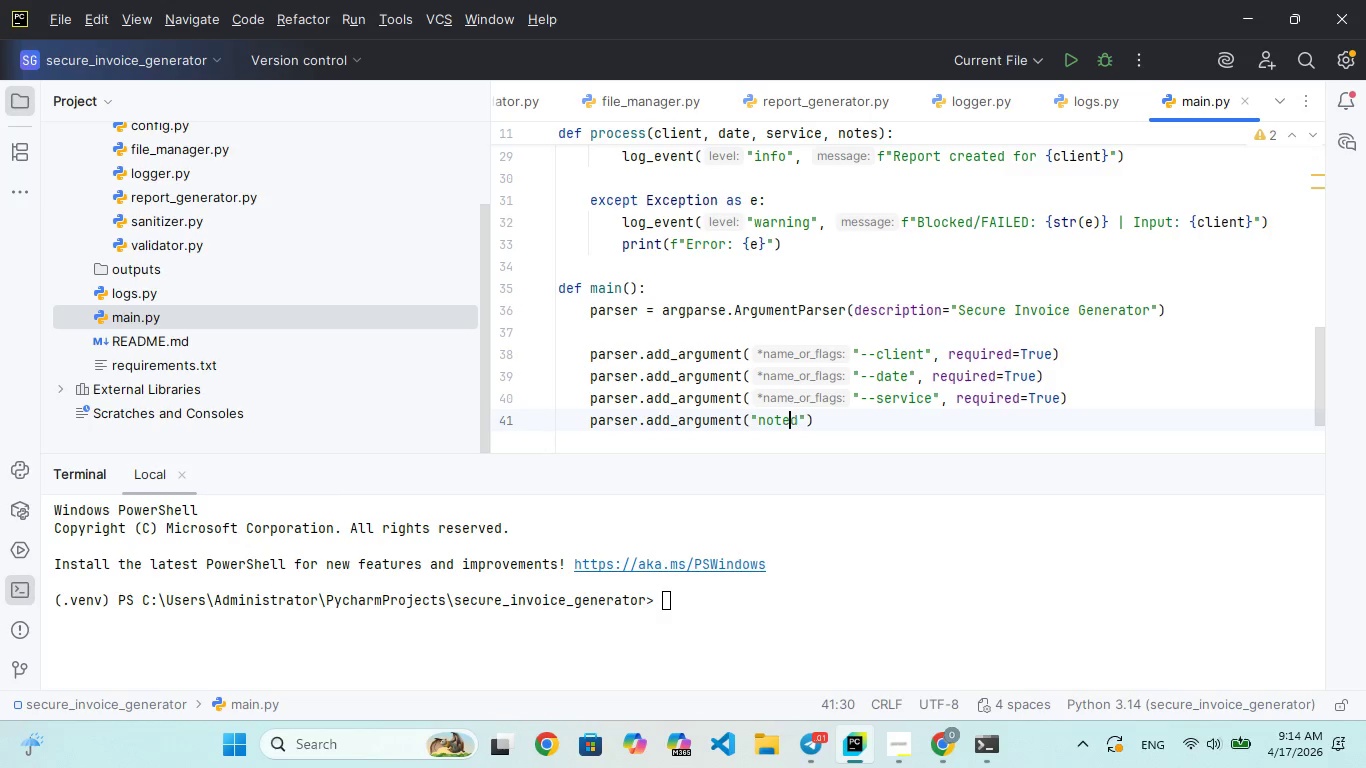 
key(ArrowRight)
 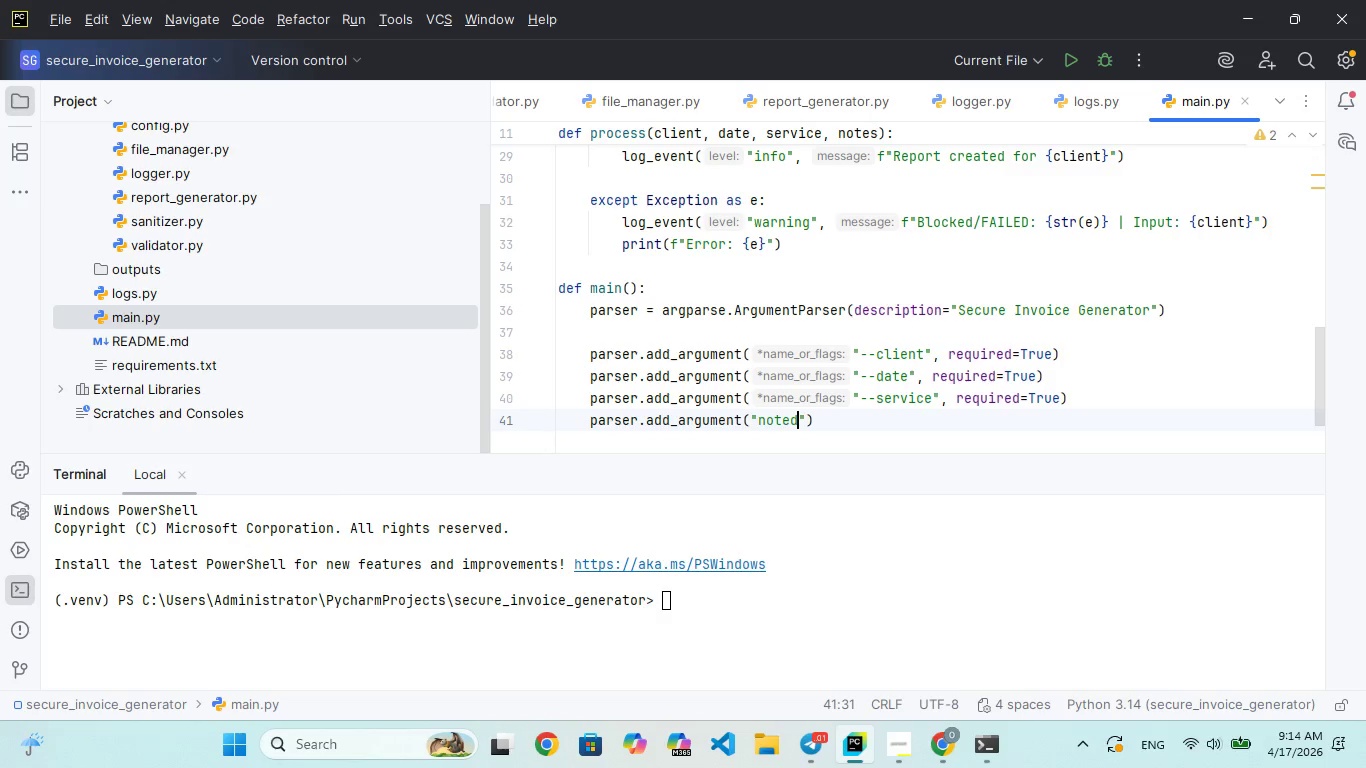 
key(Backspace)
 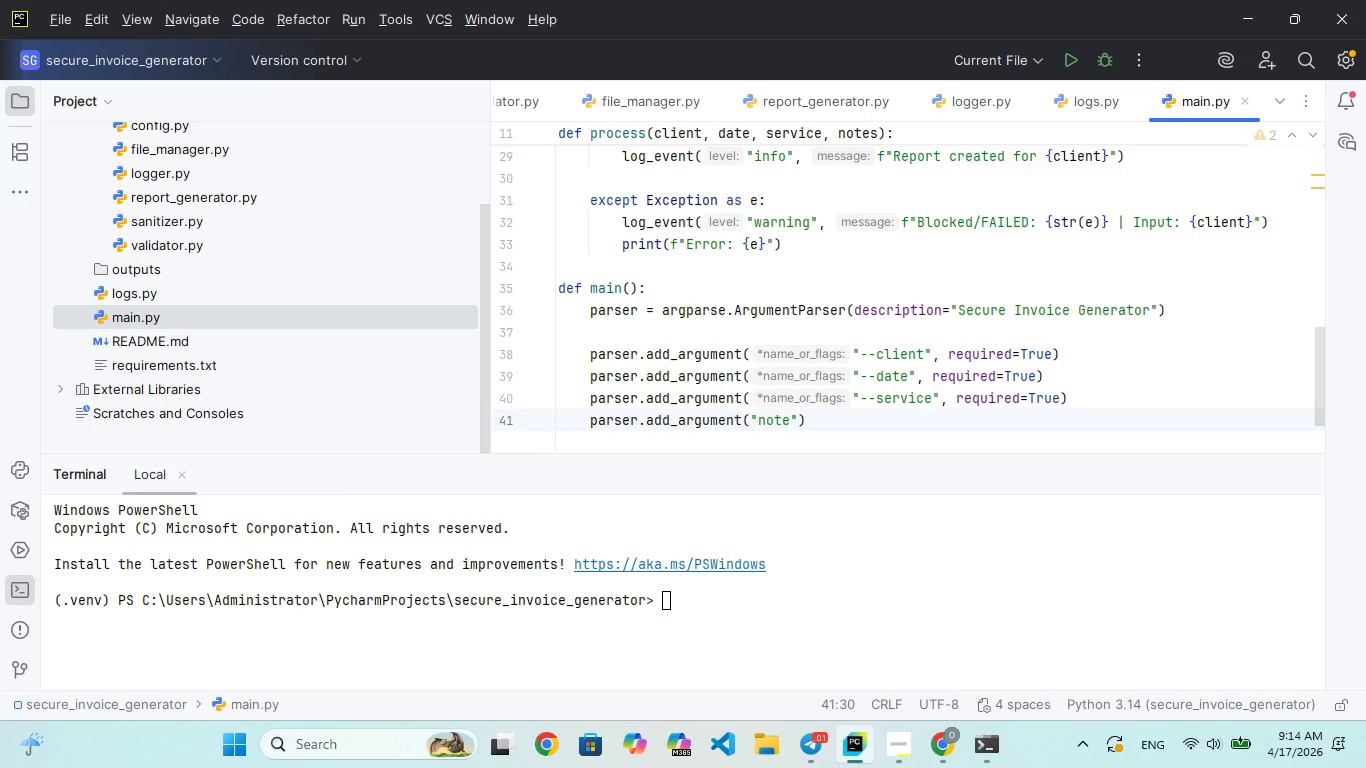 
key(S)
 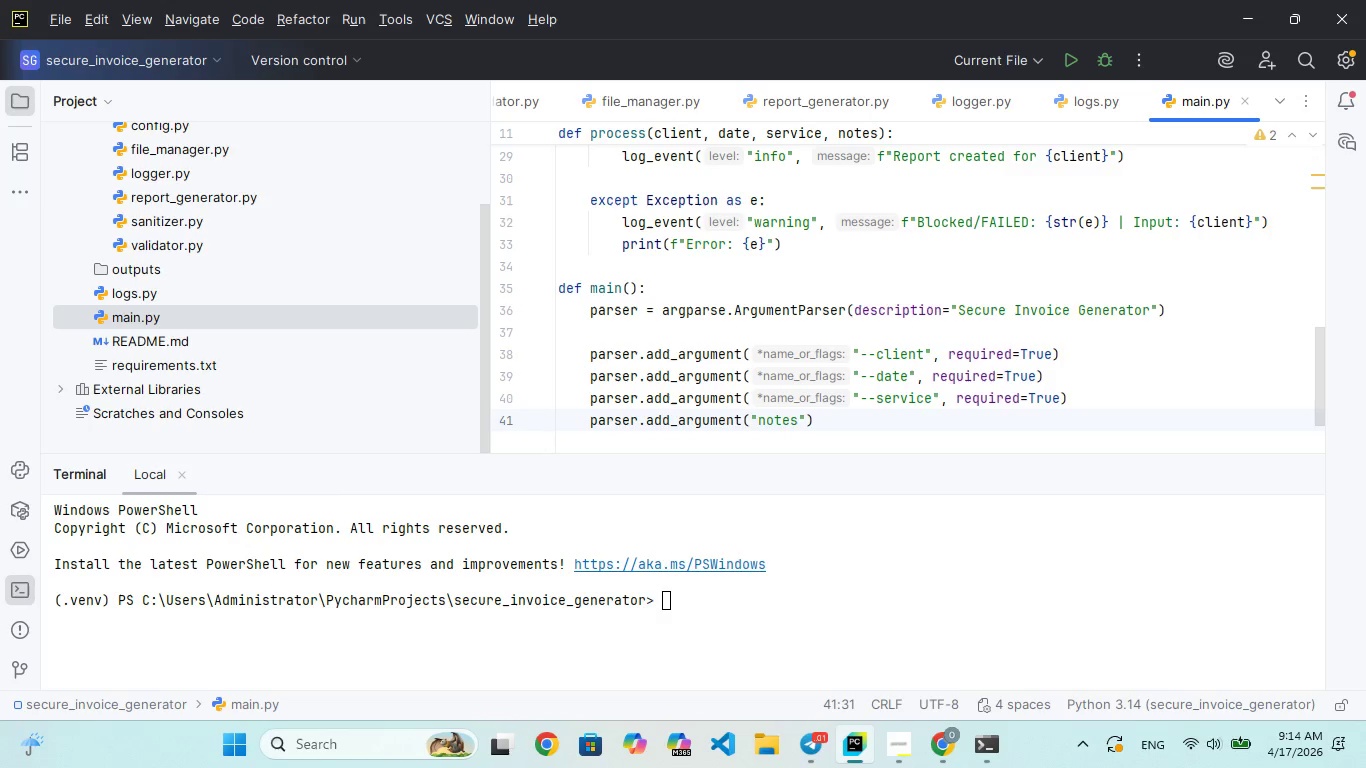 
key(ArrowRight)
 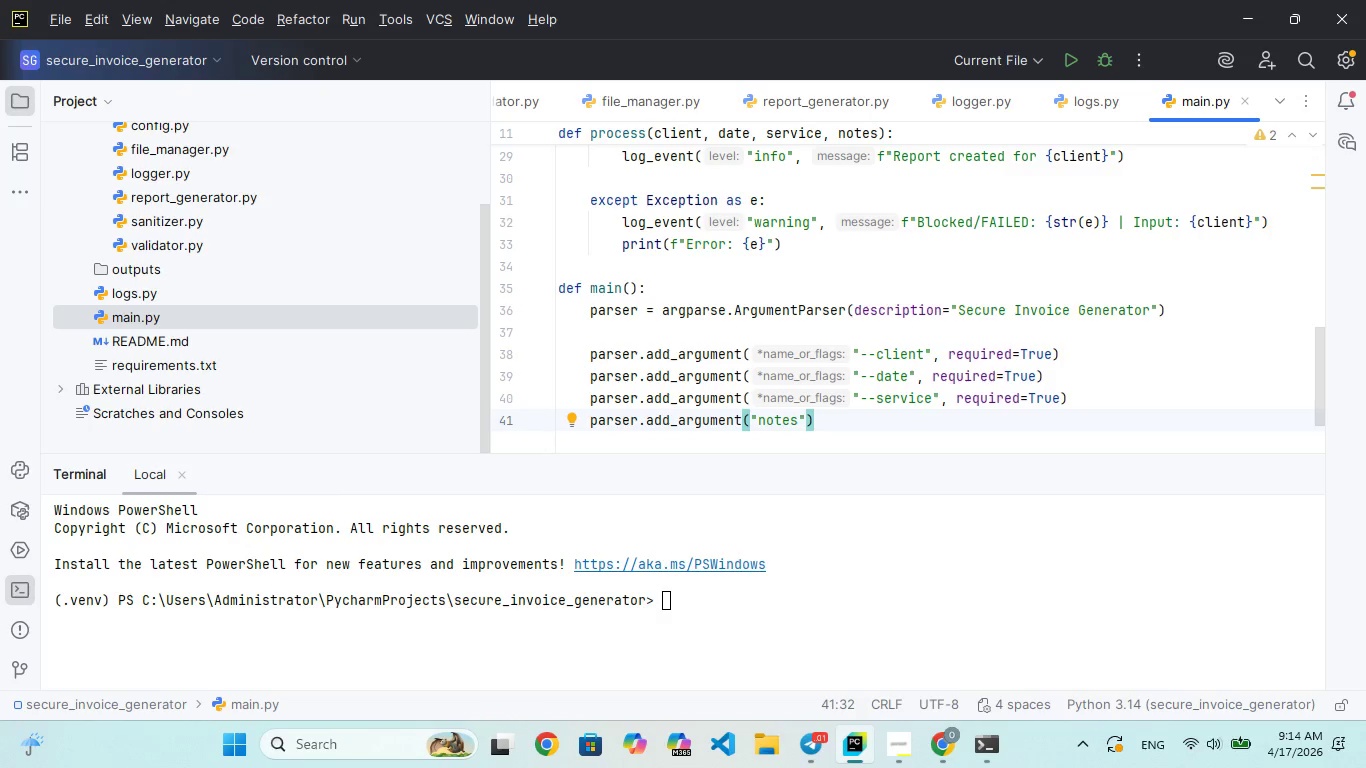 
type(, default)
 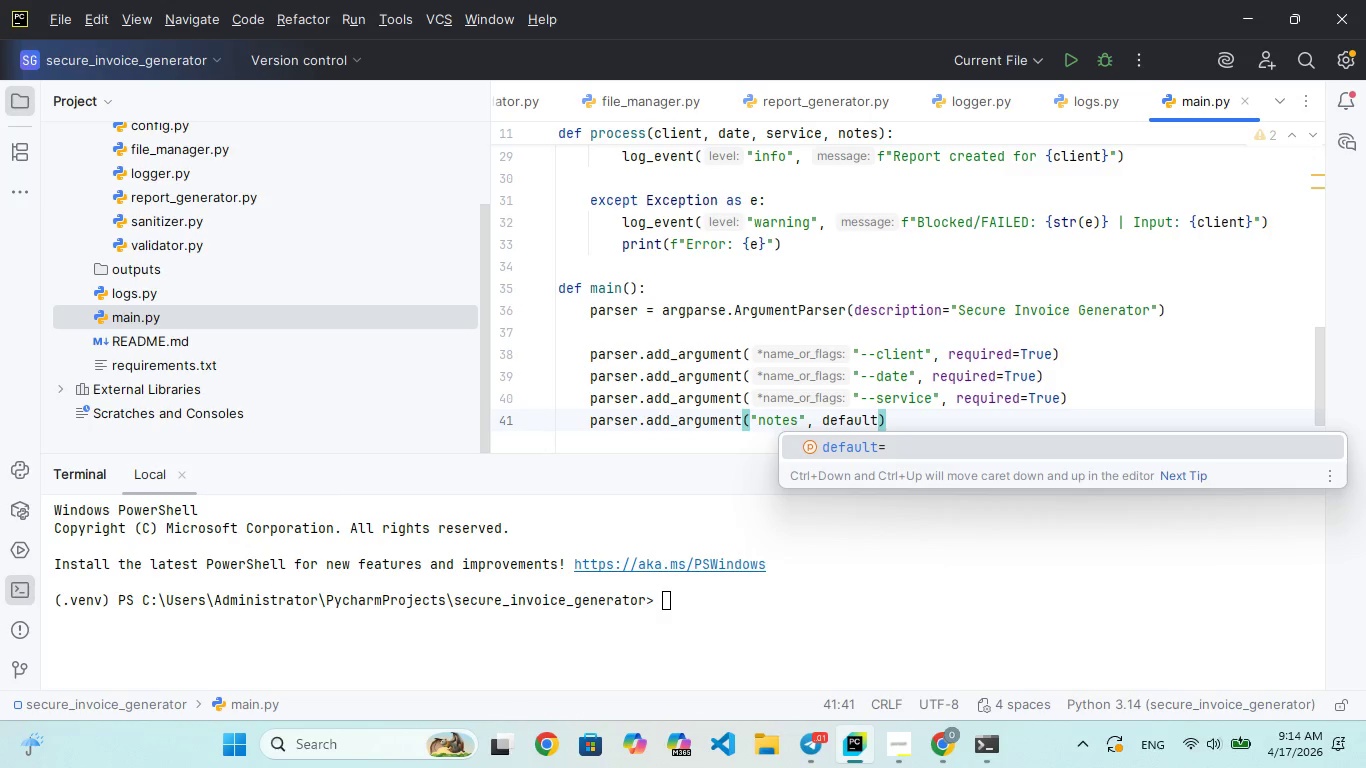 
key(Enter)
 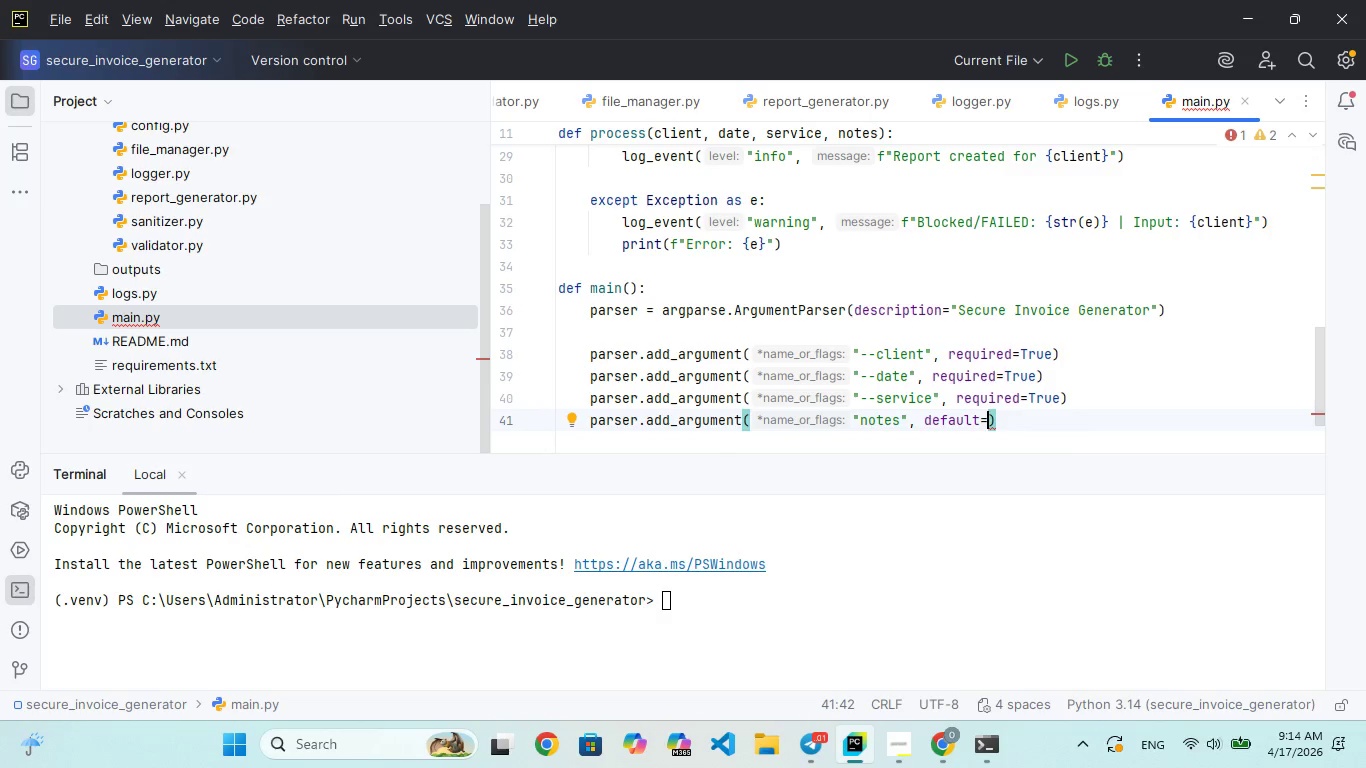 
key(Shift+ShiftRight)
 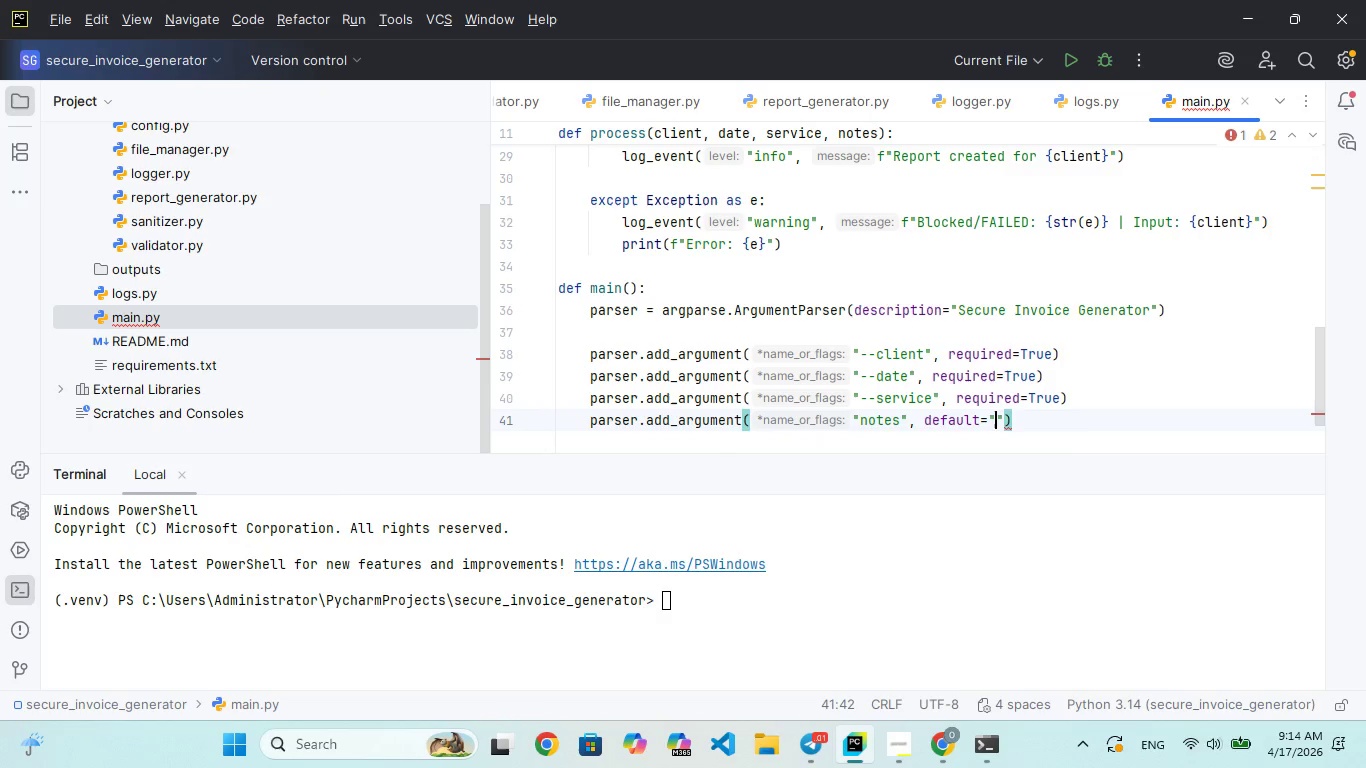 
key(Shift+Quote)
 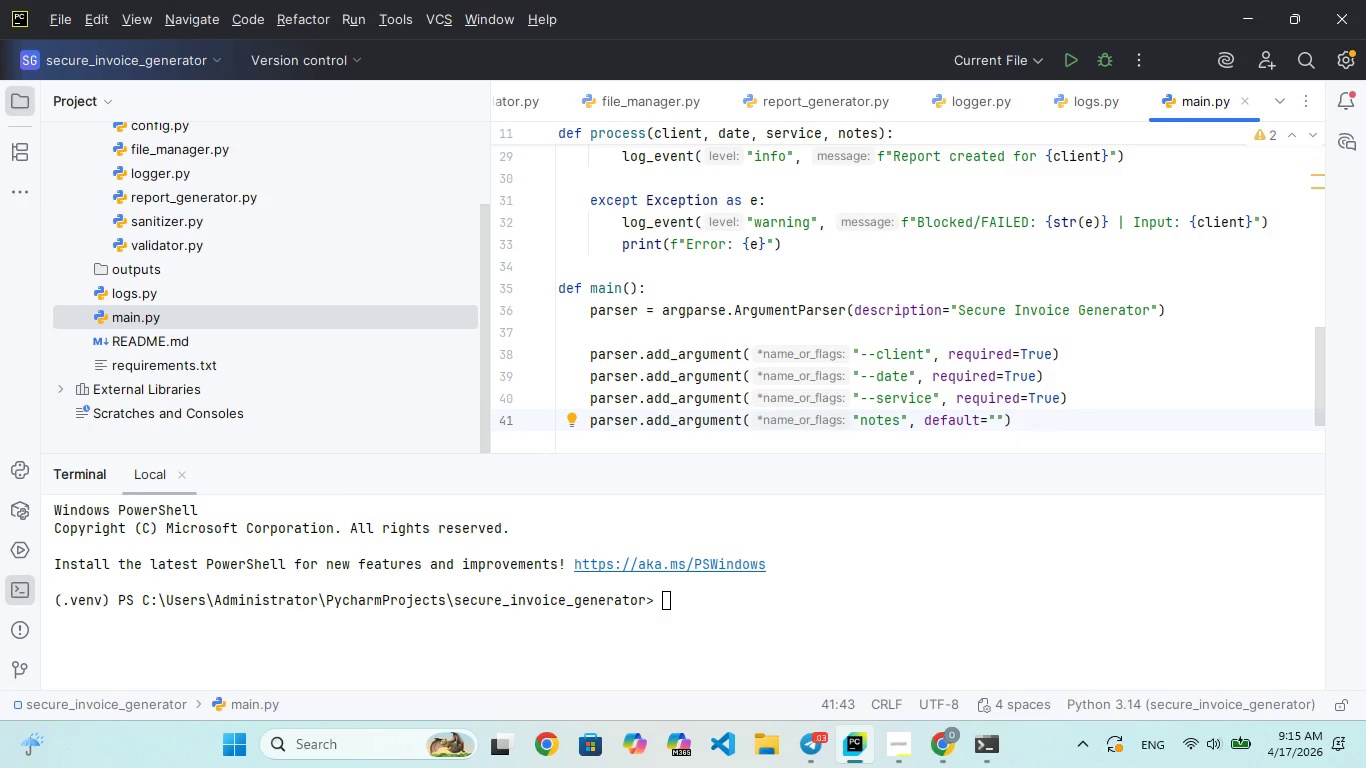 
wait(10.72)
 